 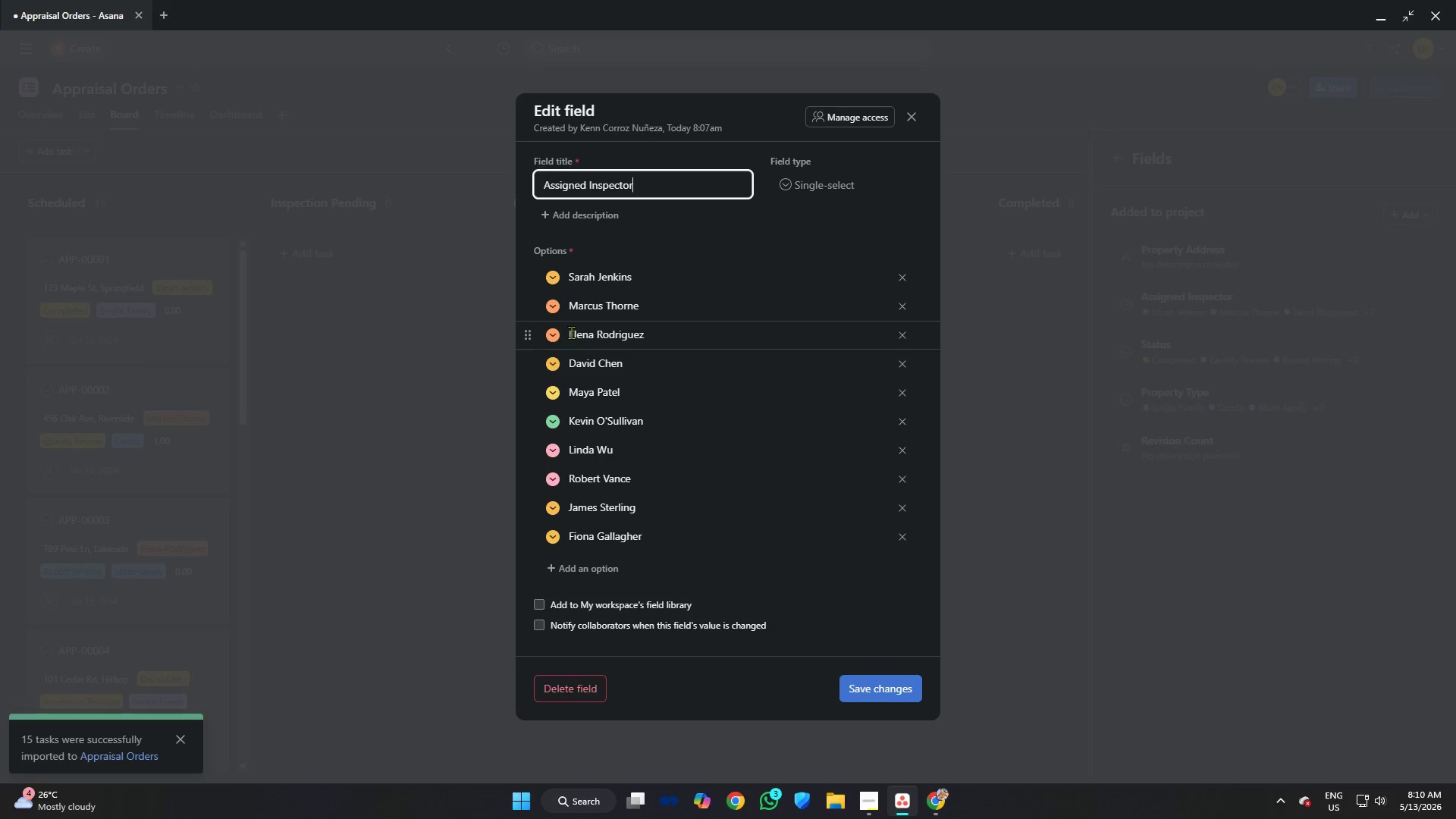 
left_click([557, 279])
 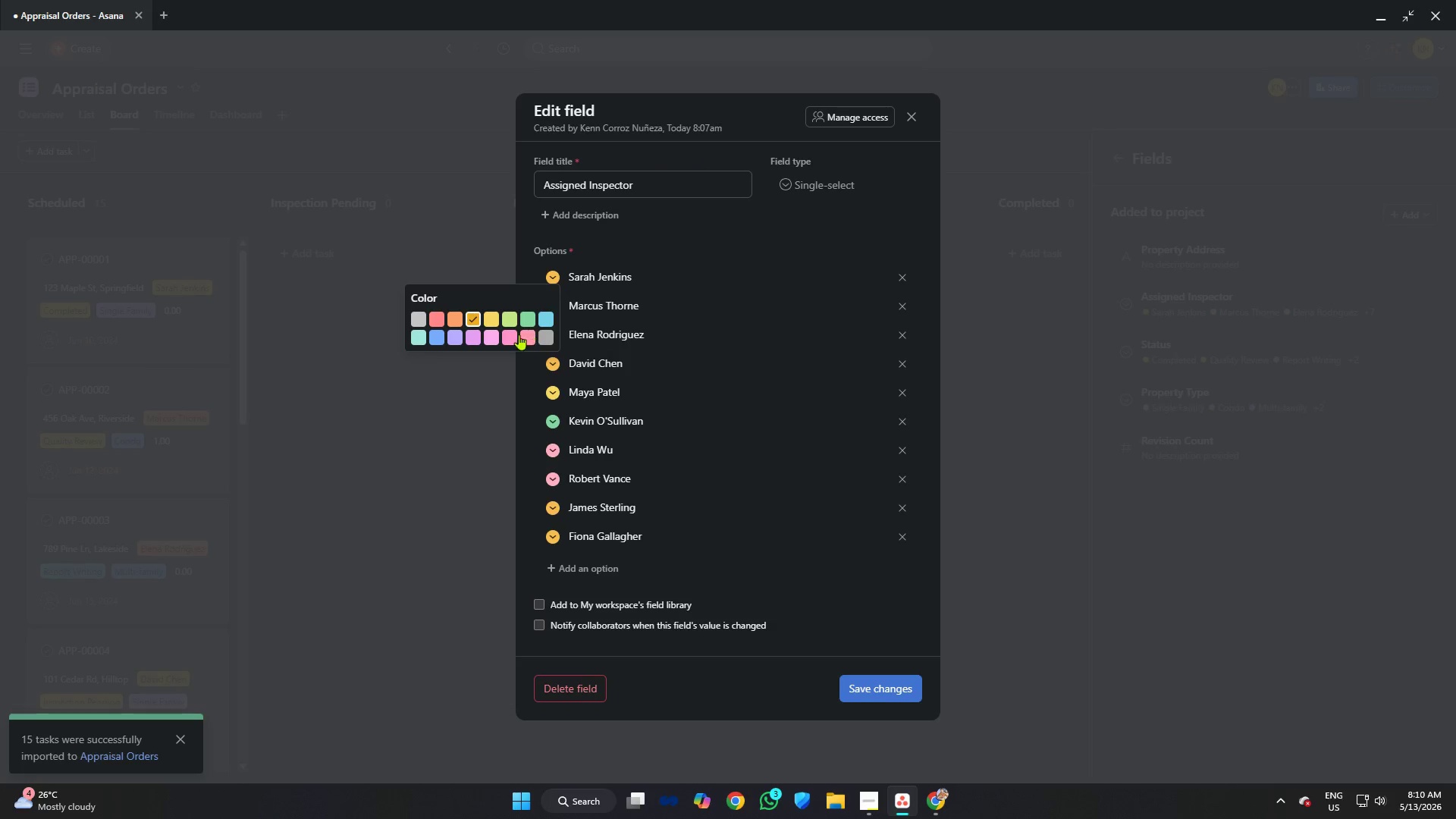 
left_click([513, 336])
 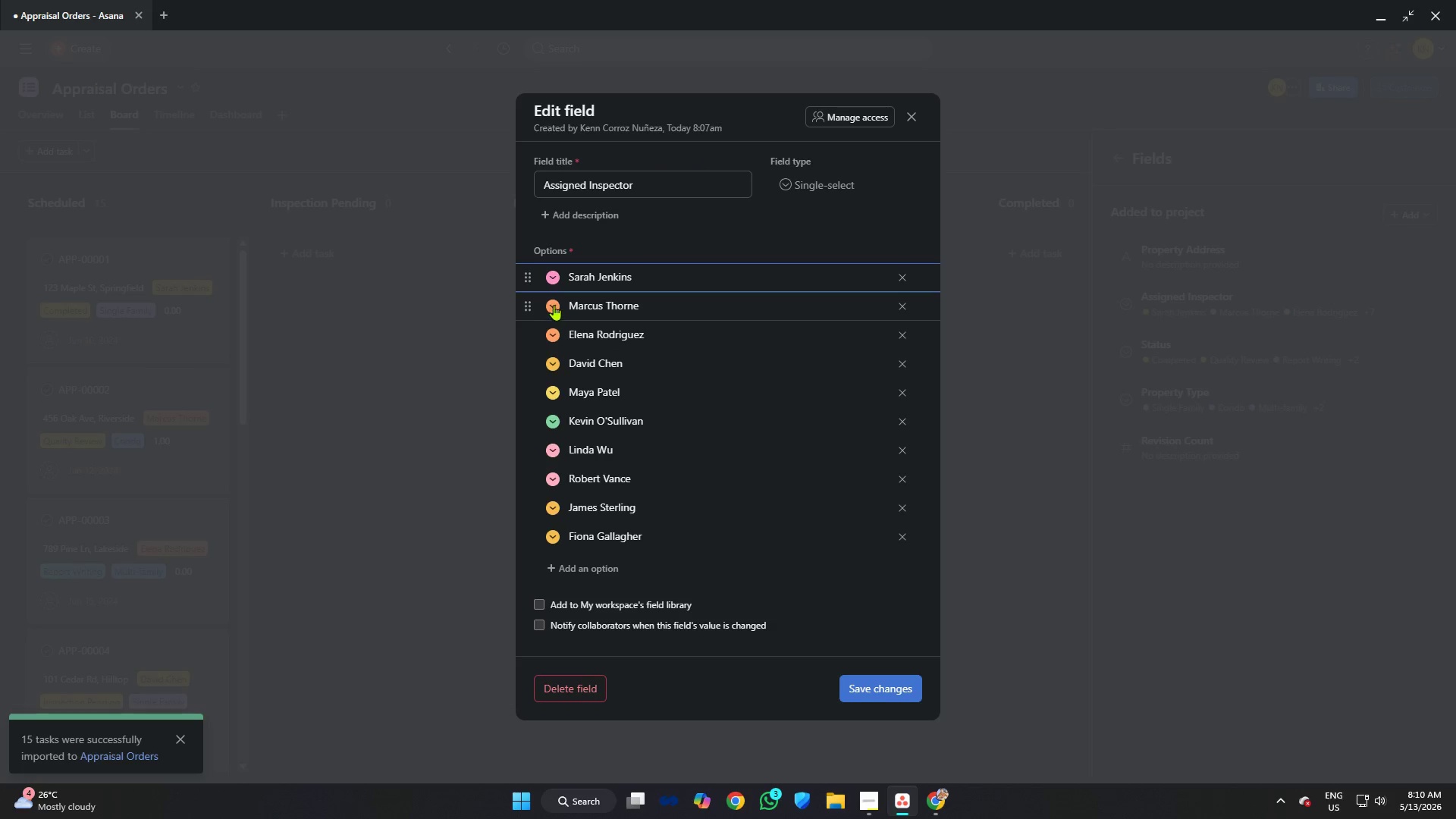 
left_click([554, 305])
 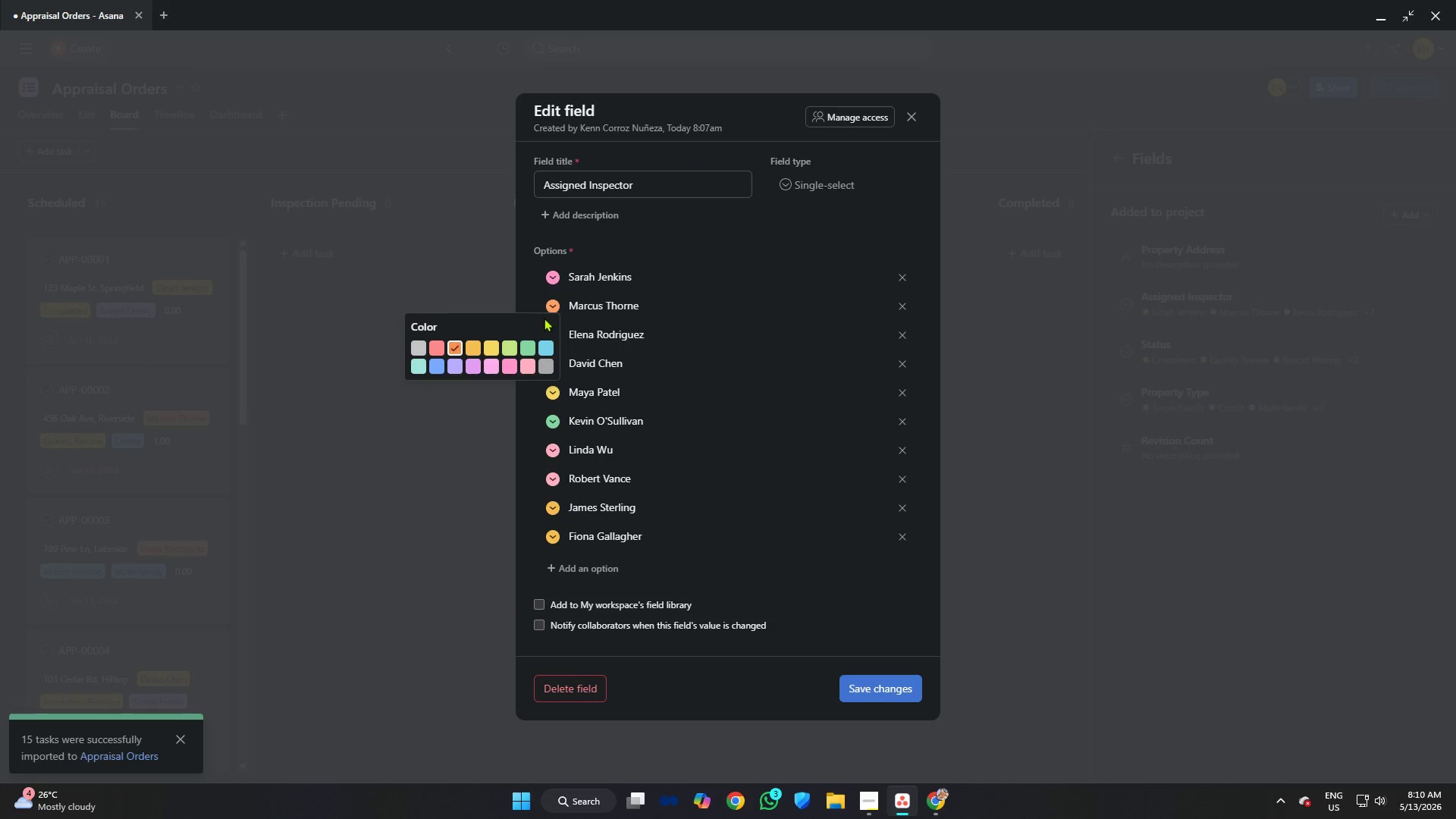 
left_click([608, 315])
 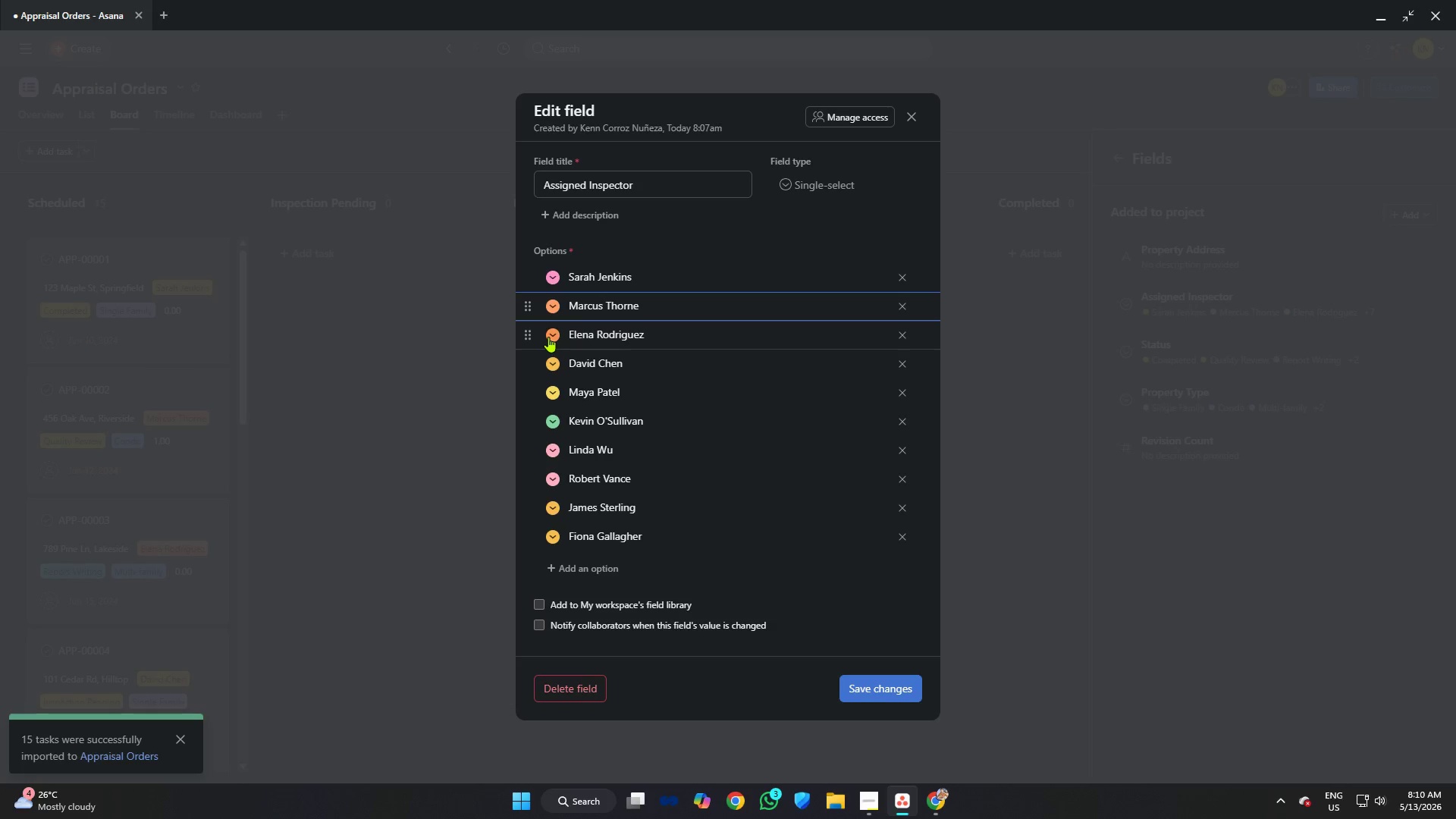 
left_click([548, 337])
 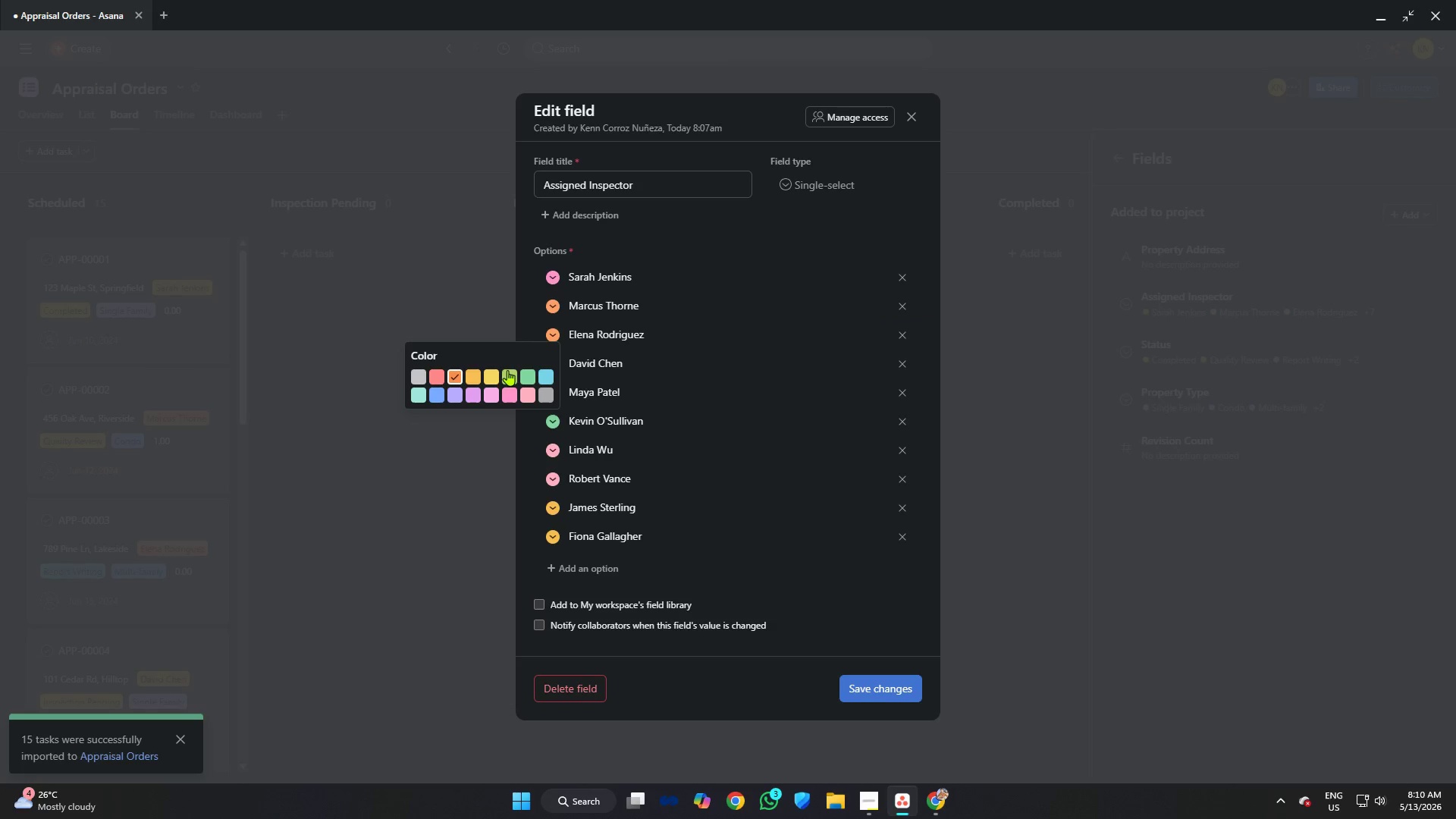 
left_click([504, 372])
 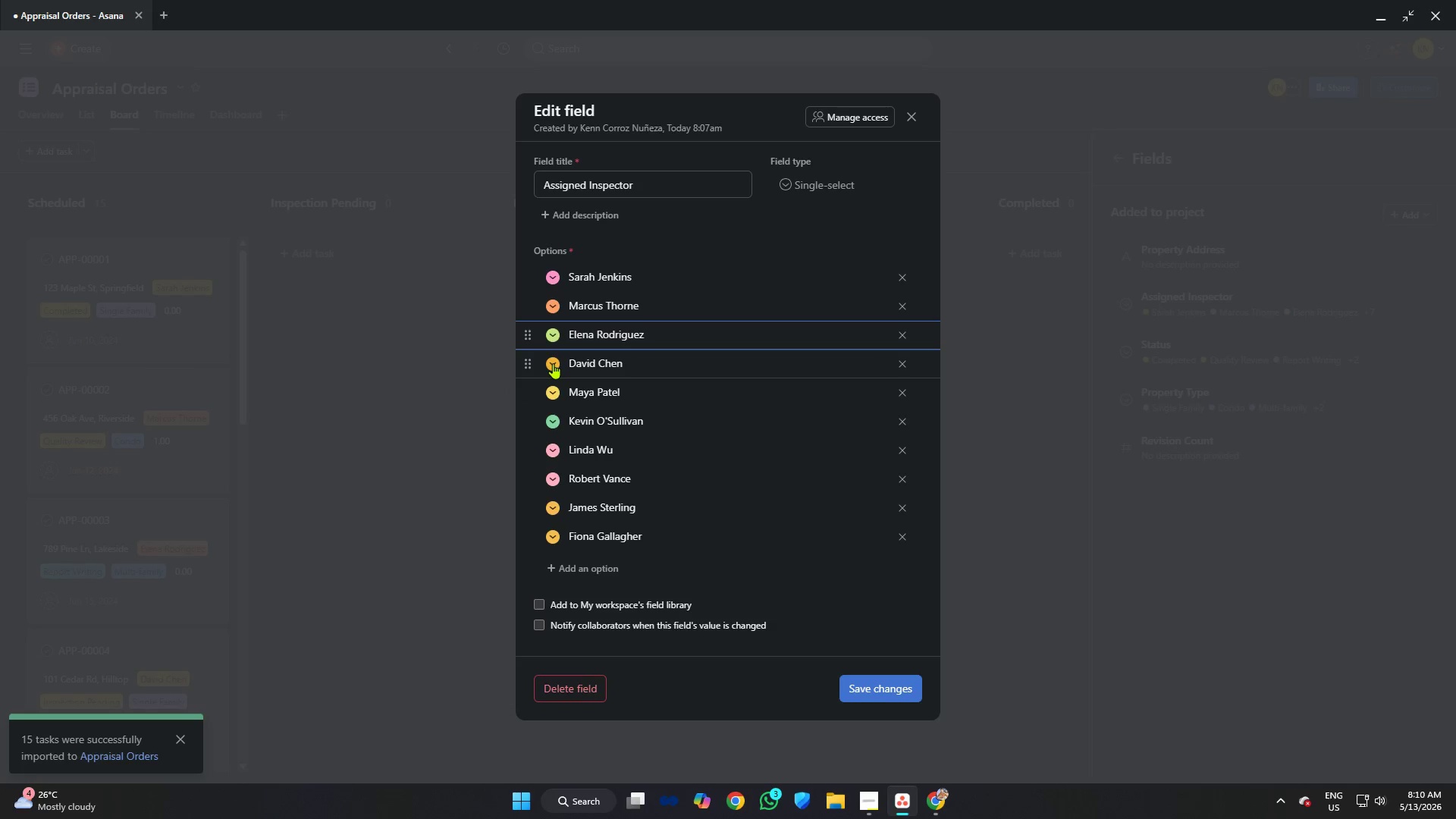 
left_click([553, 363])
 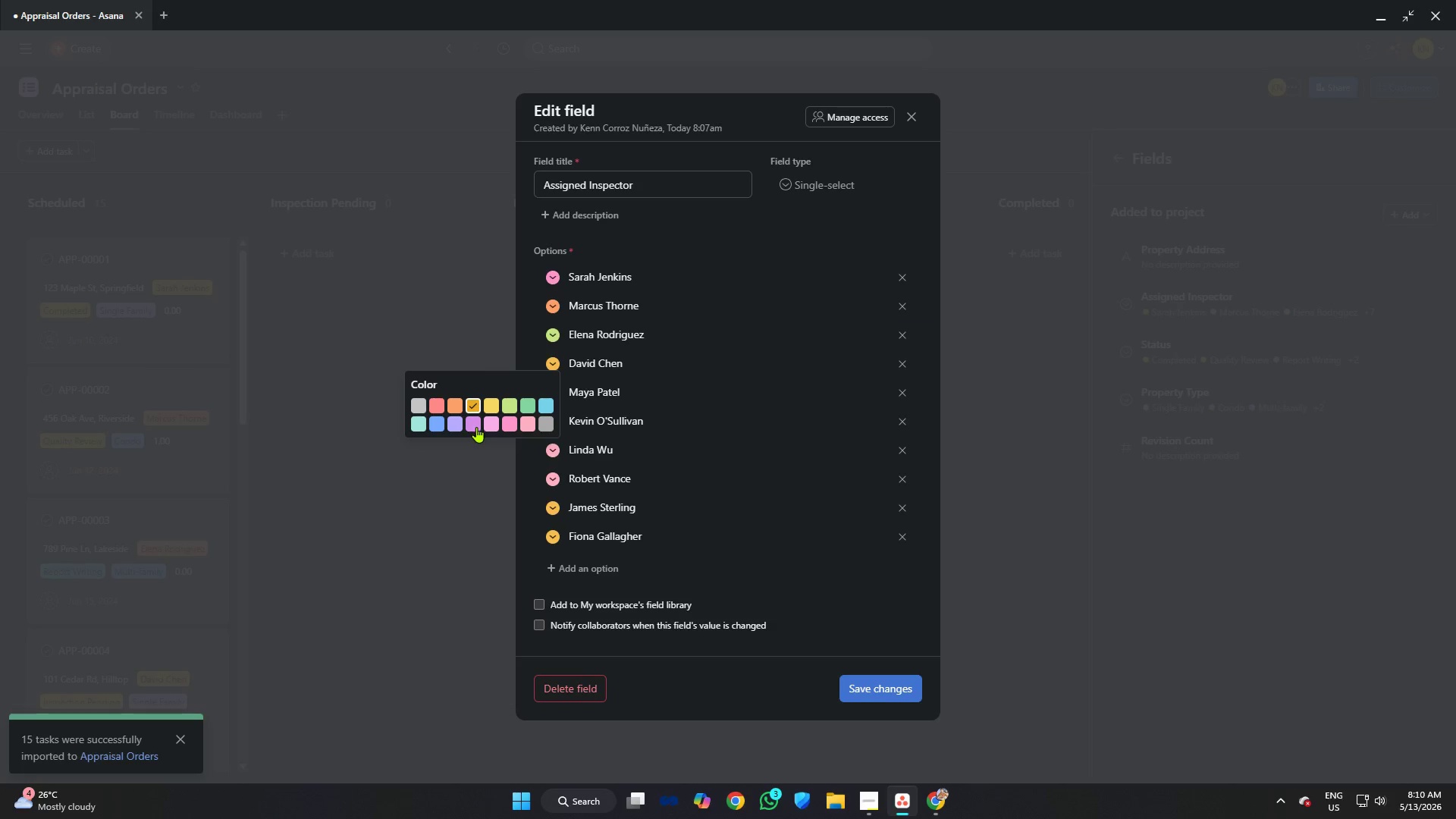 
left_click([468, 429])
 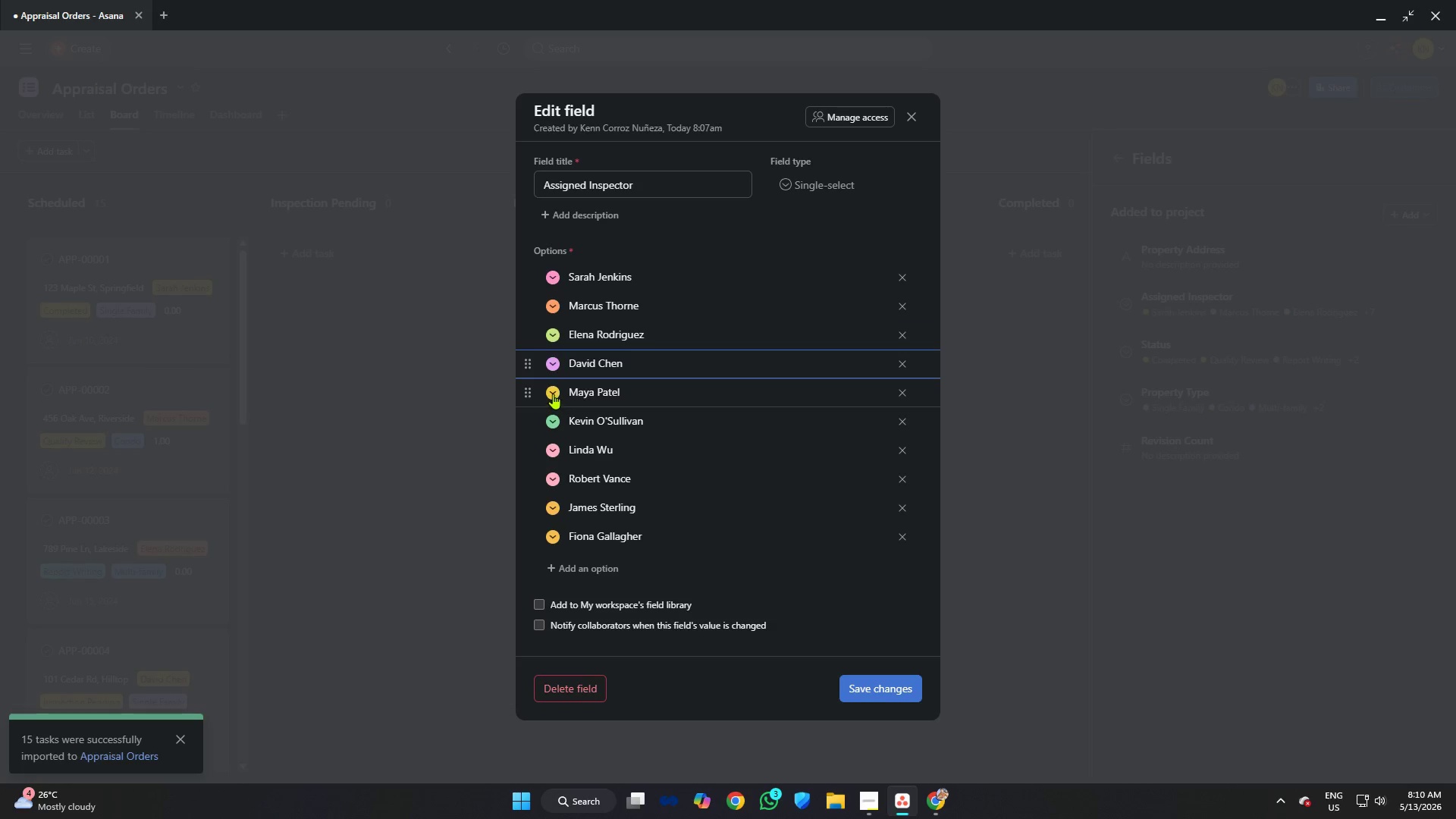 
left_click([553, 394])
 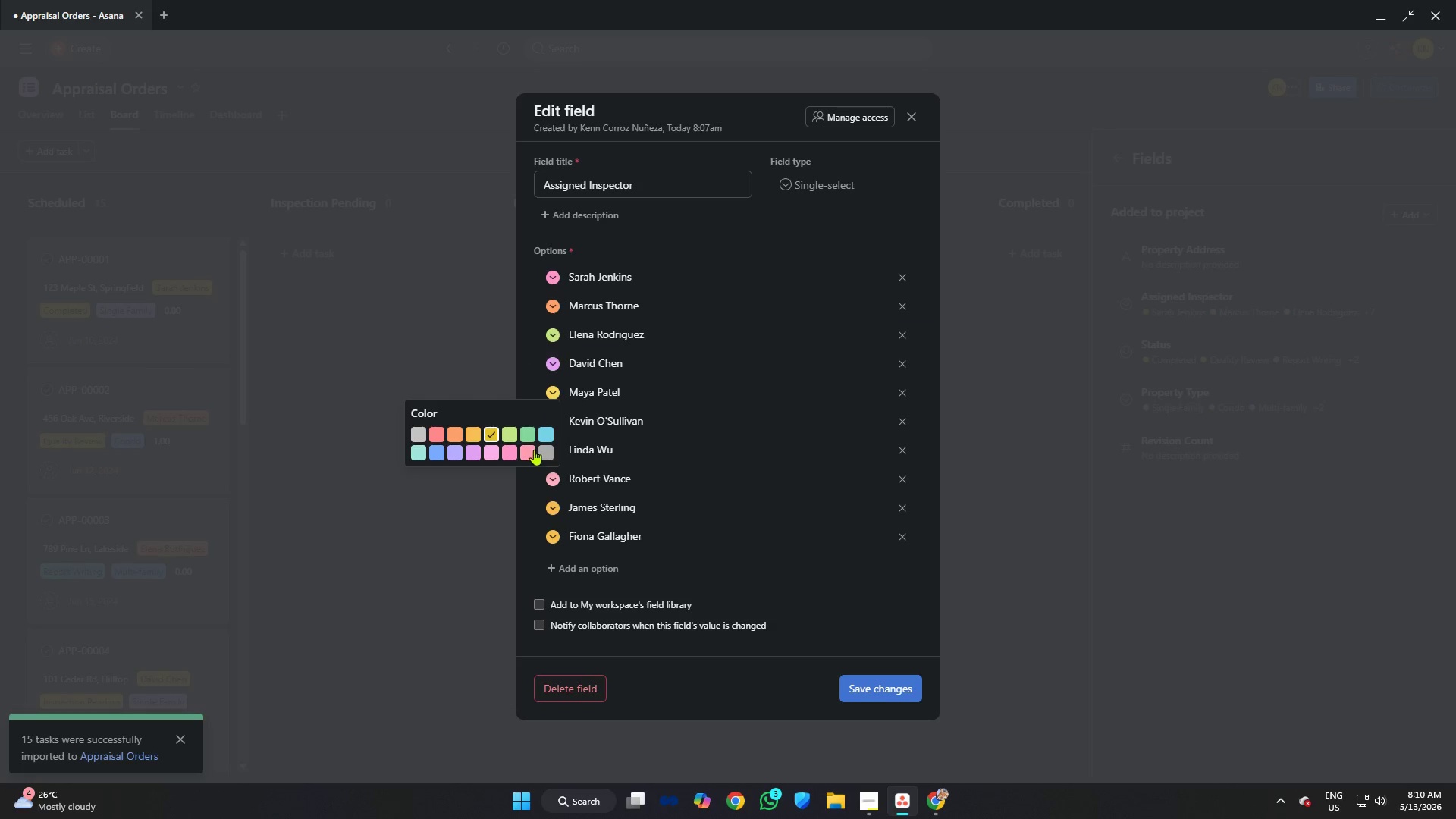 
left_click([534, 450])
 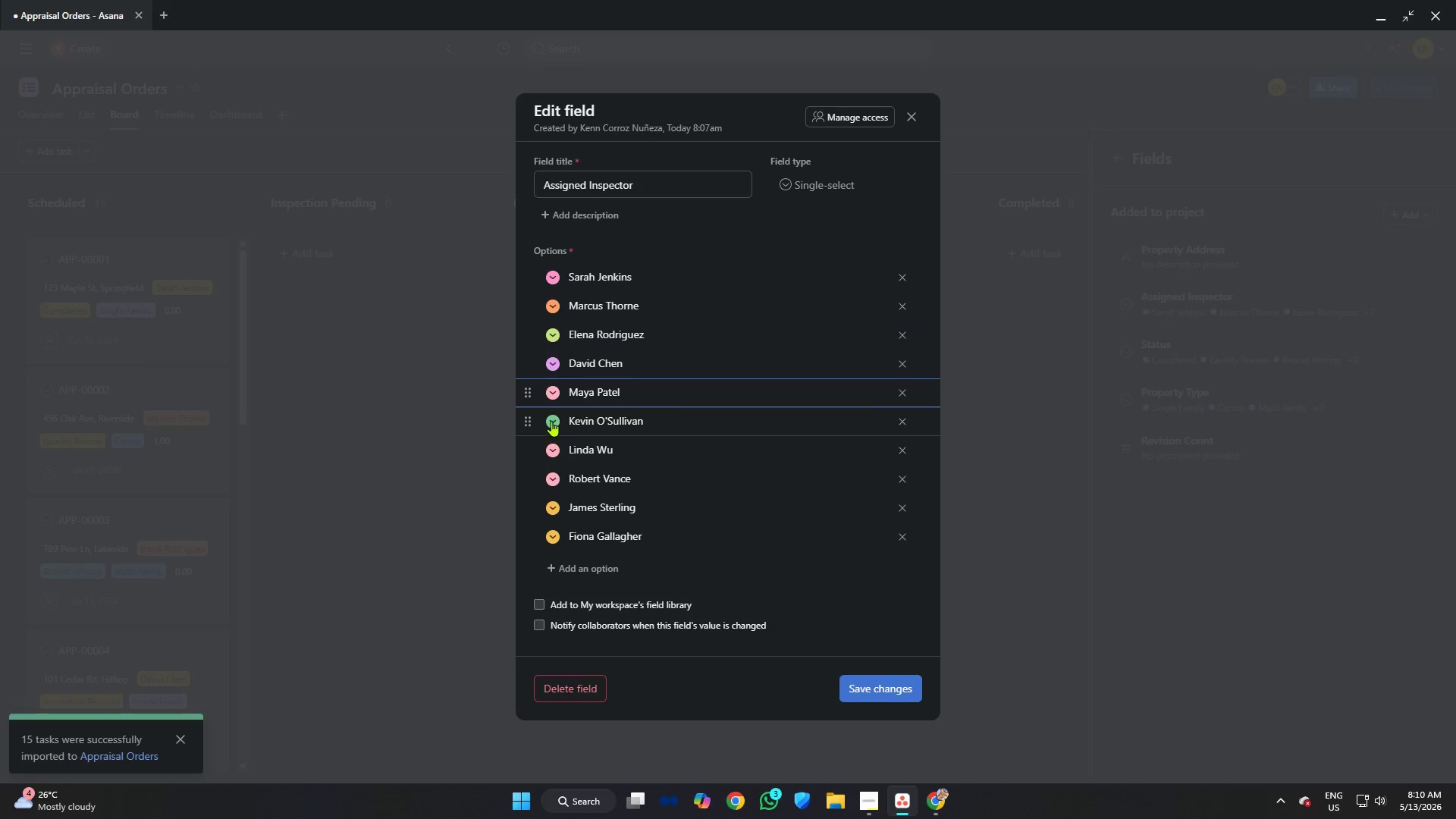 
left_click([551, 421])
 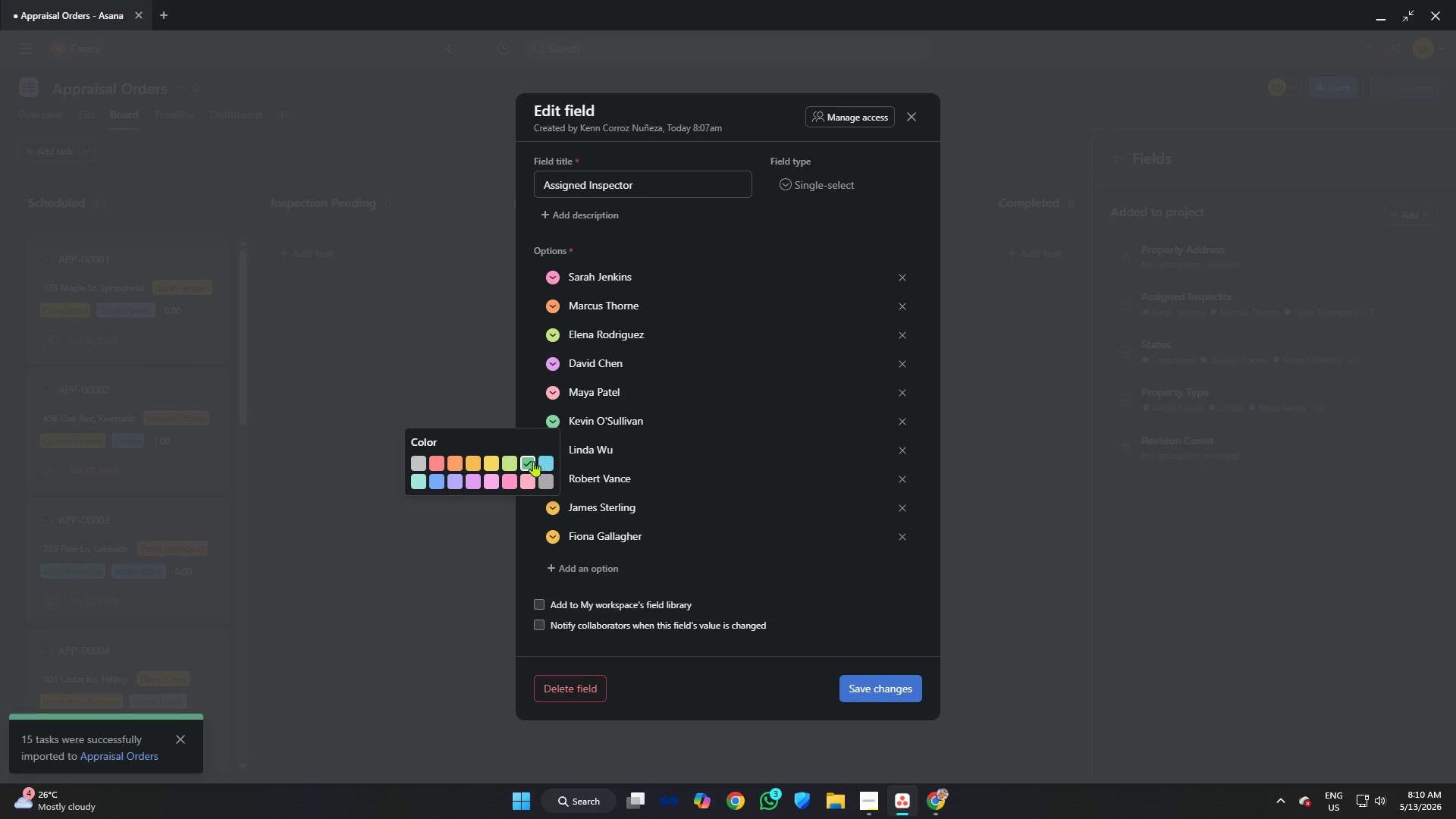 
left_click([527, 461])
 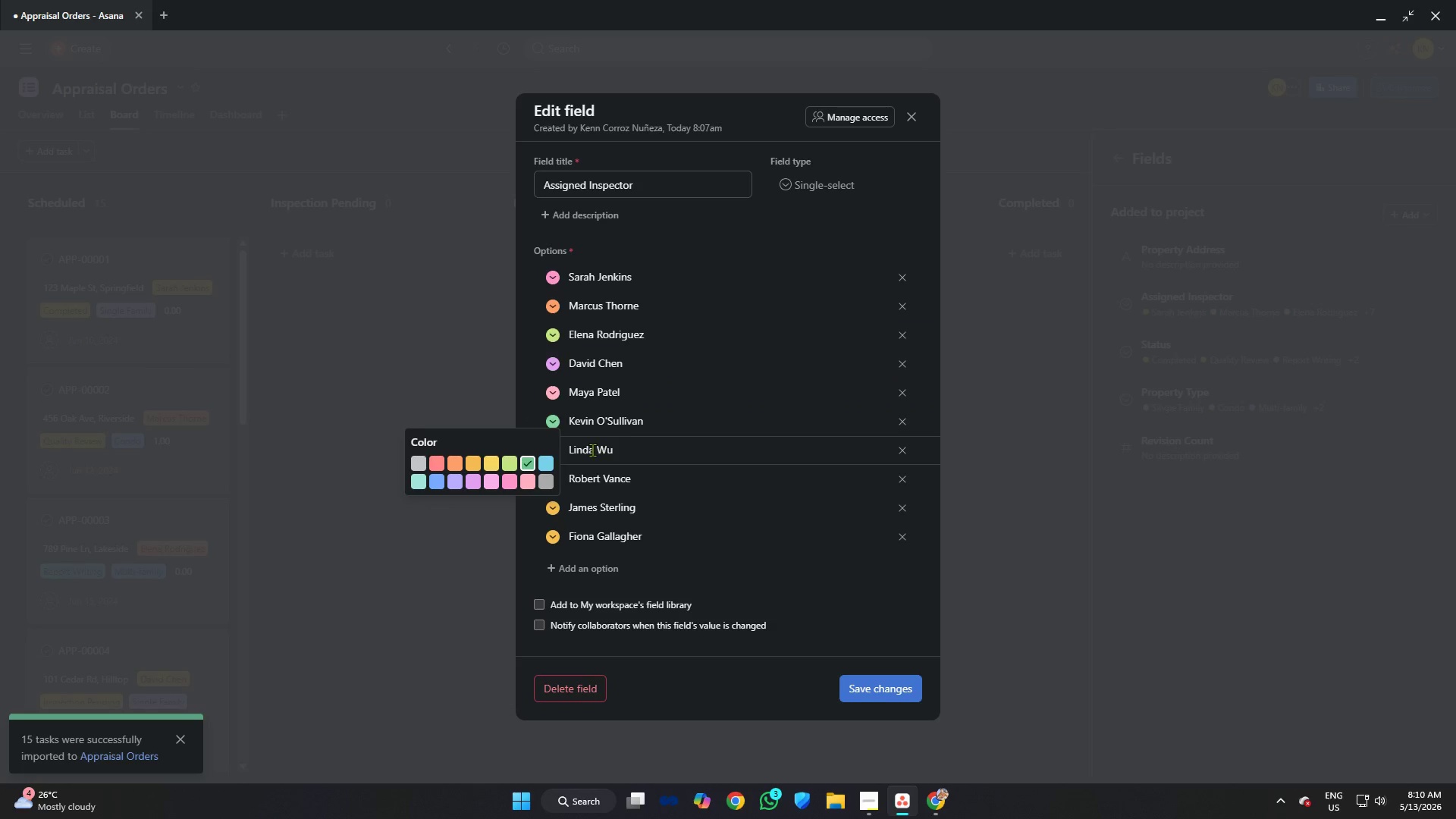 
left_click([626, 441])
 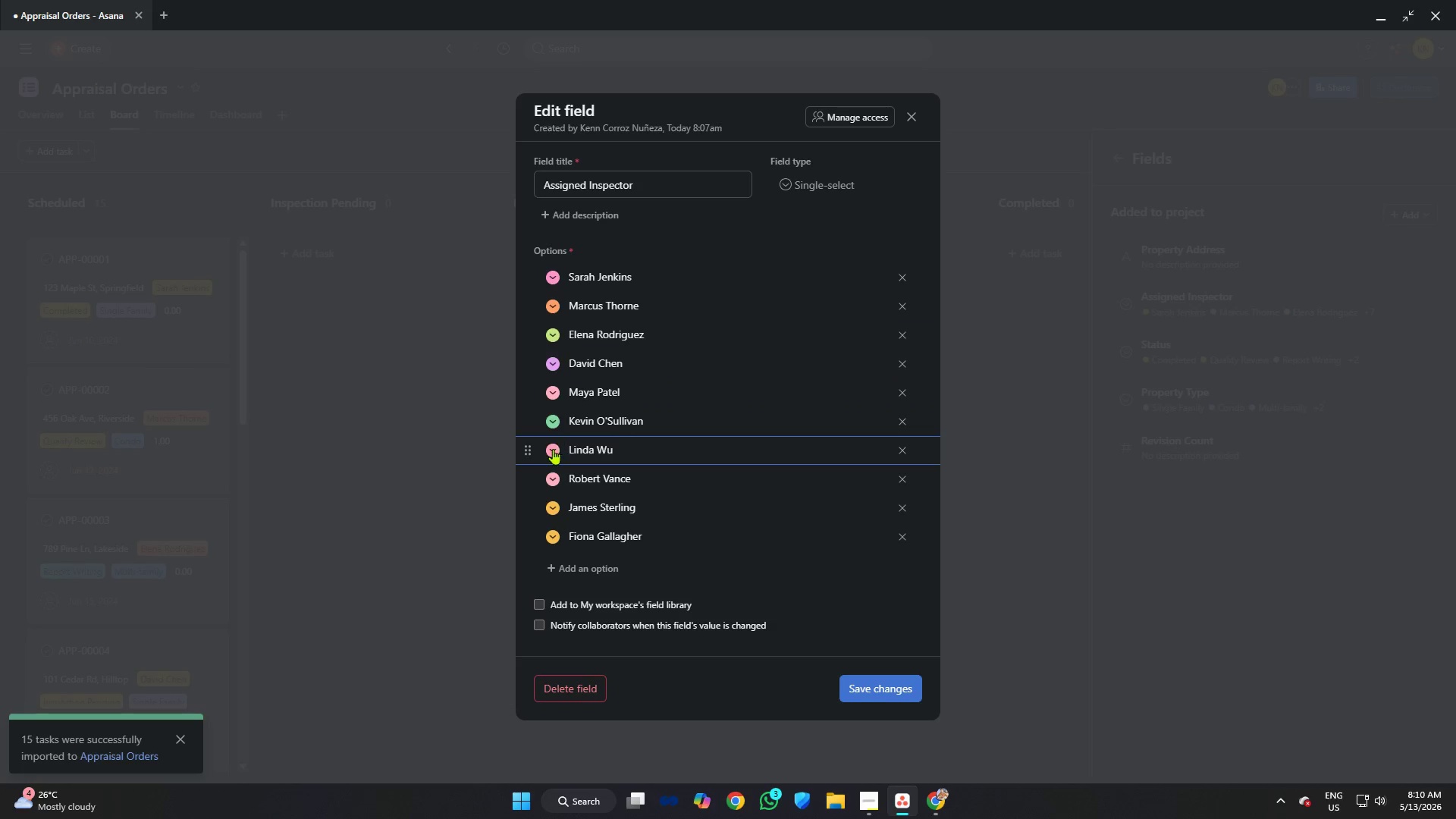 
left_click([553, 449])
 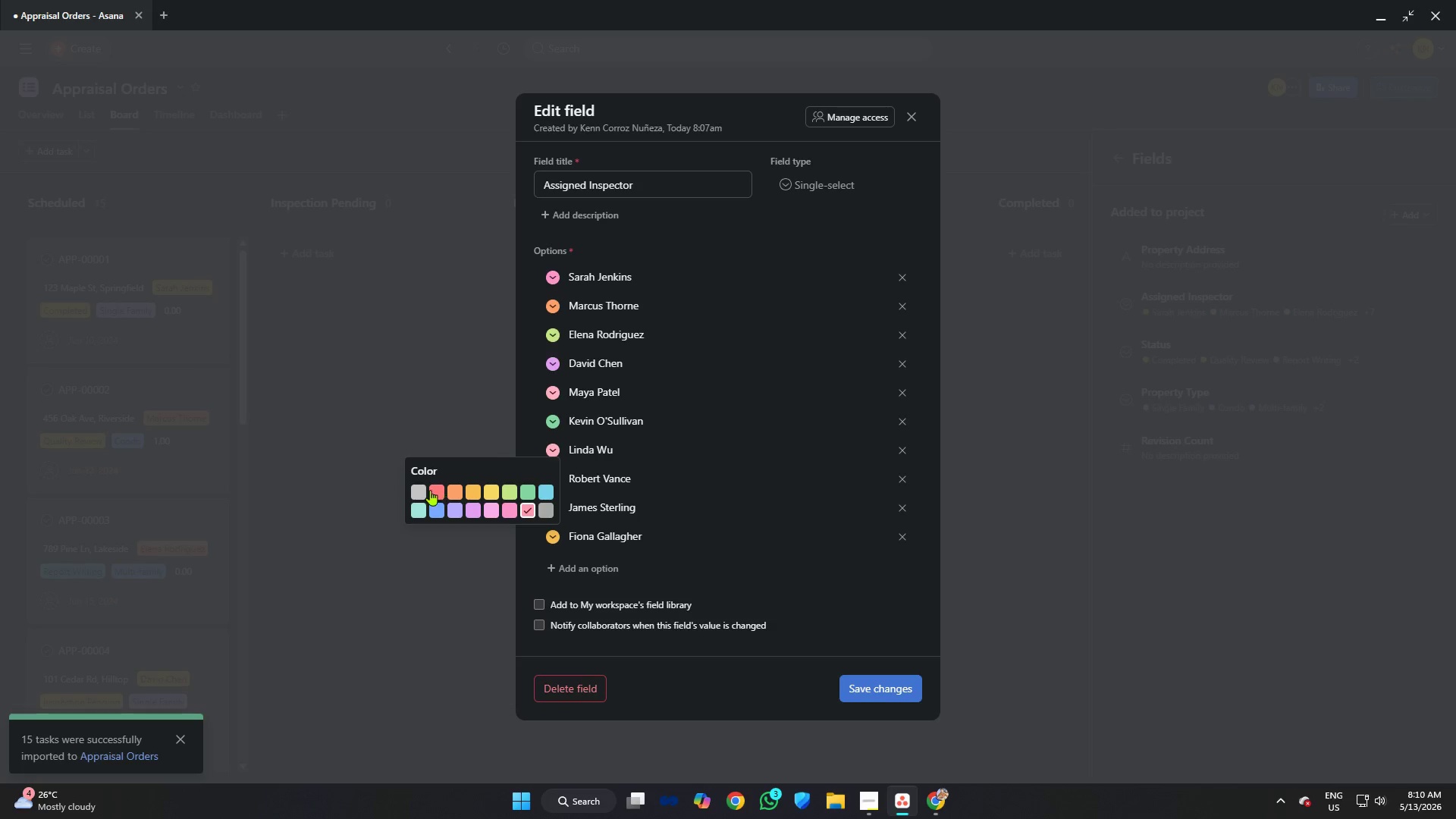 
left_click([417, 510])
 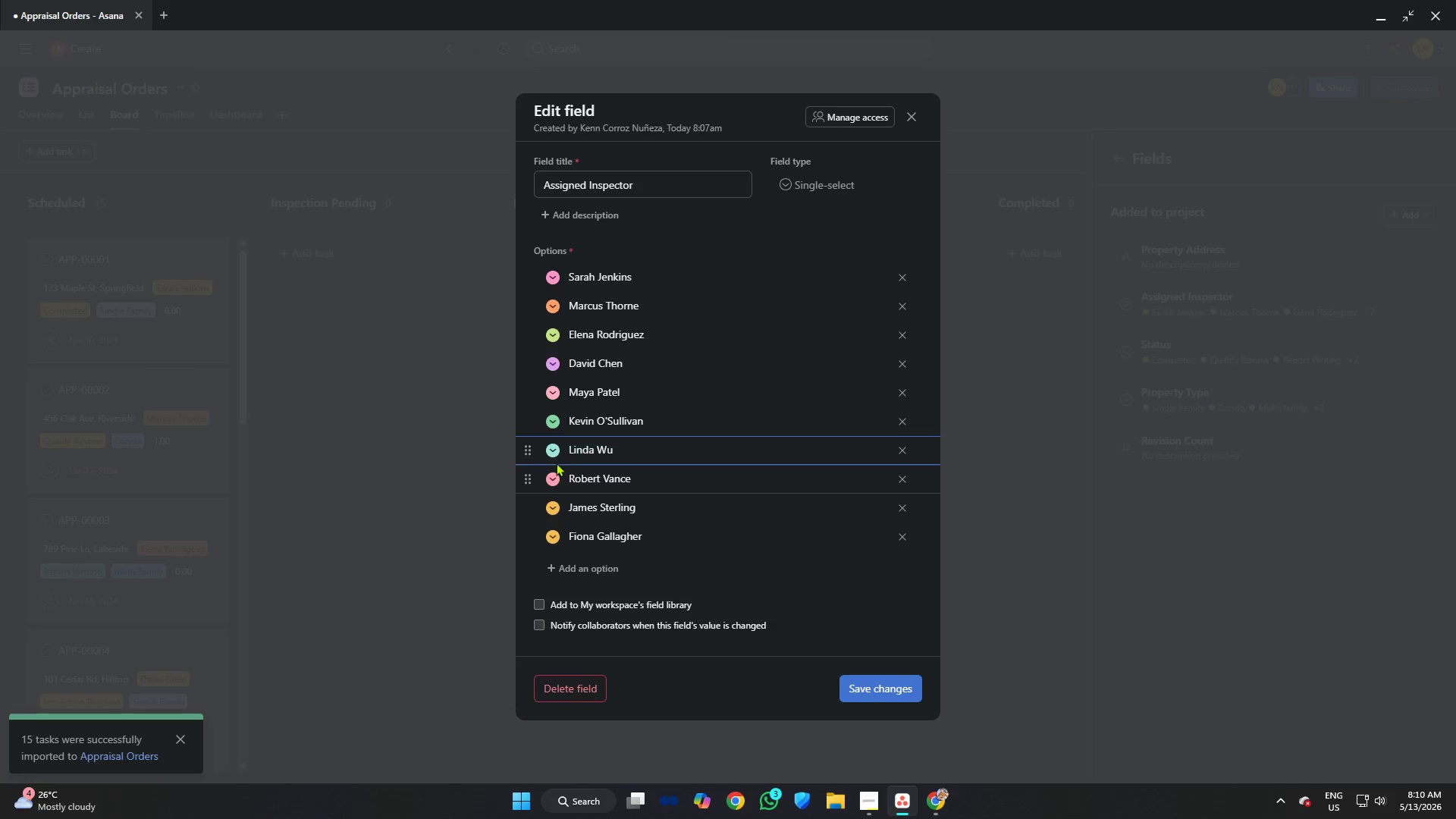 
left_click([554, 448])
 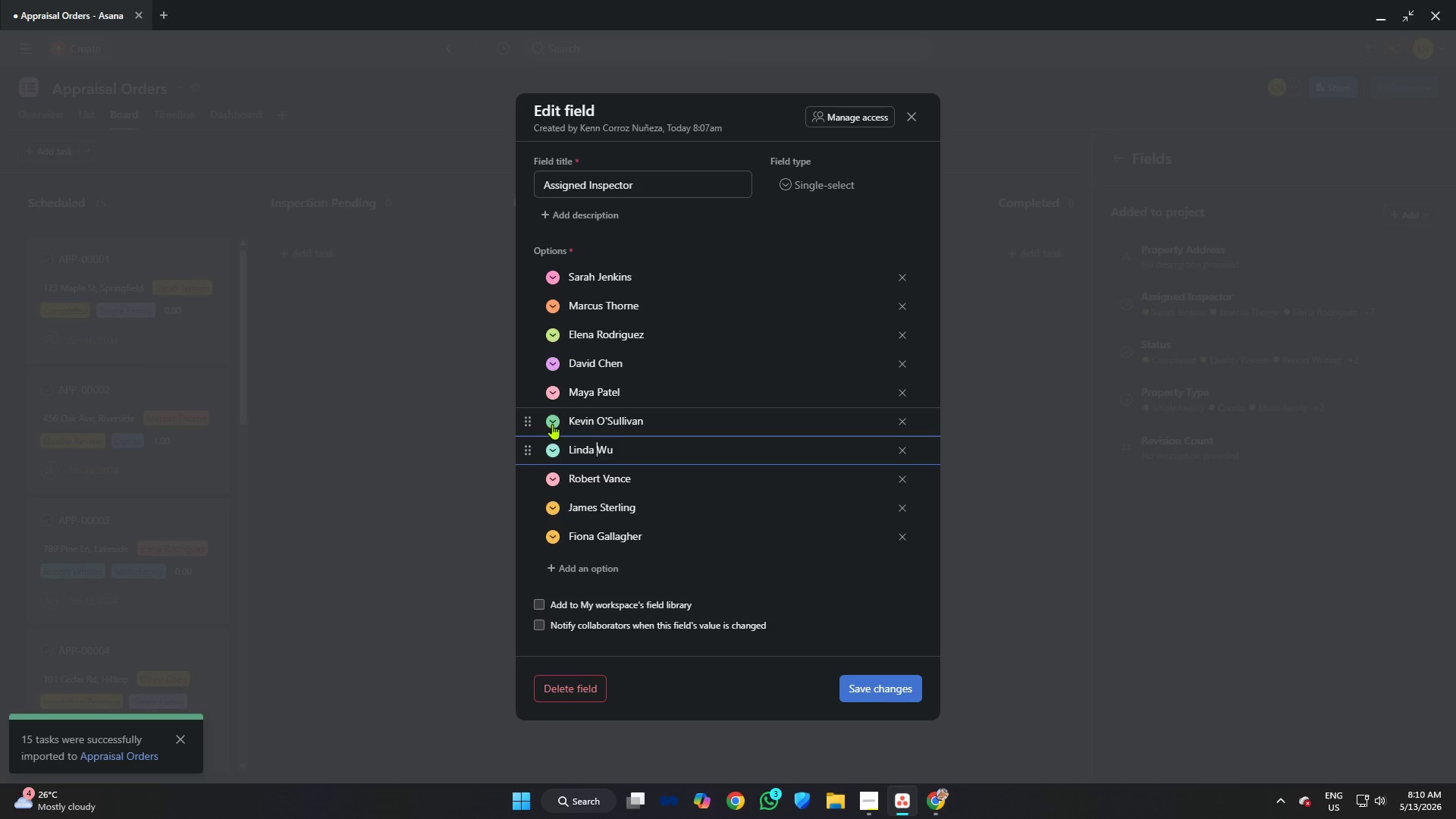 
left_click([552, 423])
 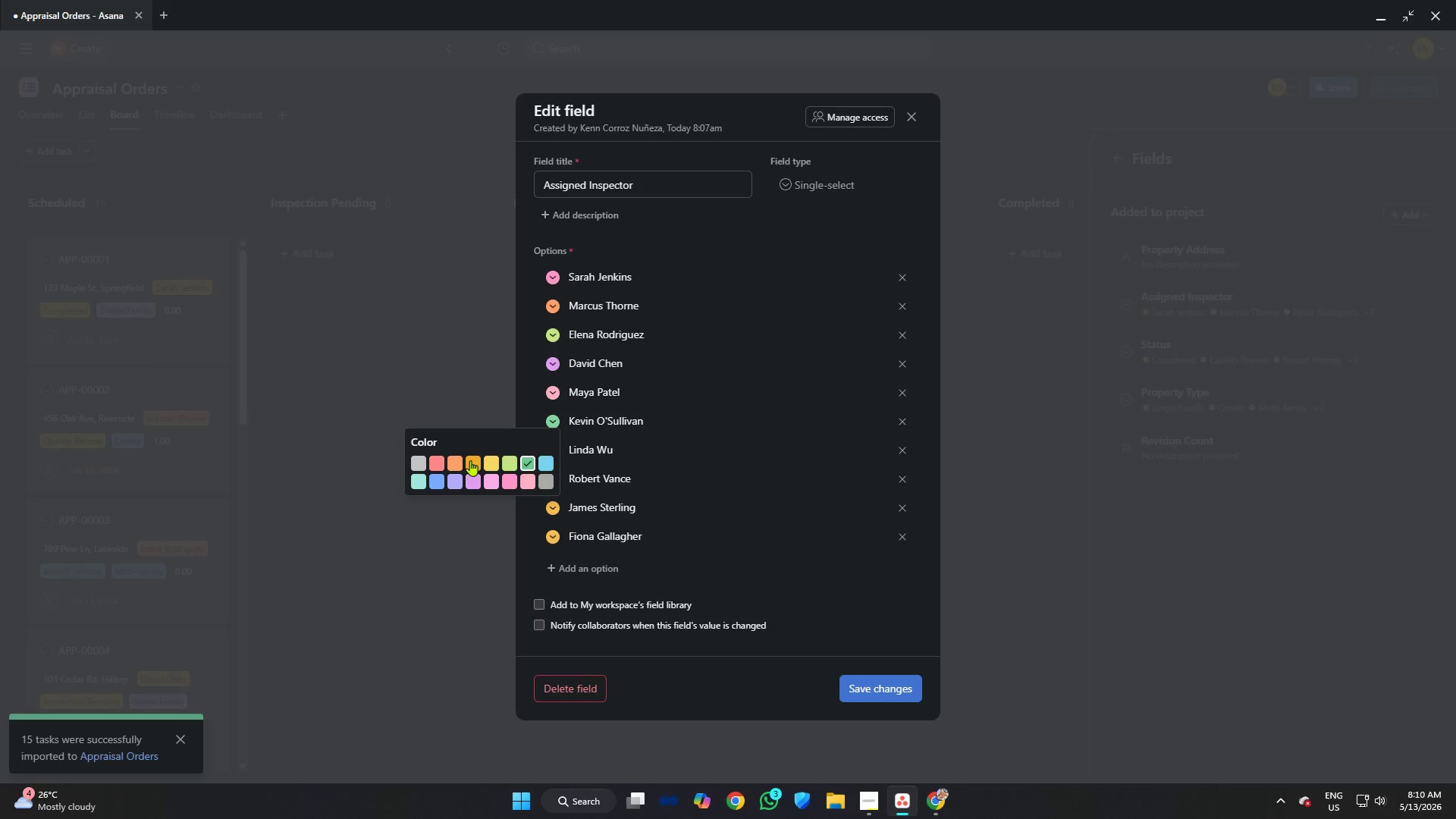 
left_click([544, 465])
 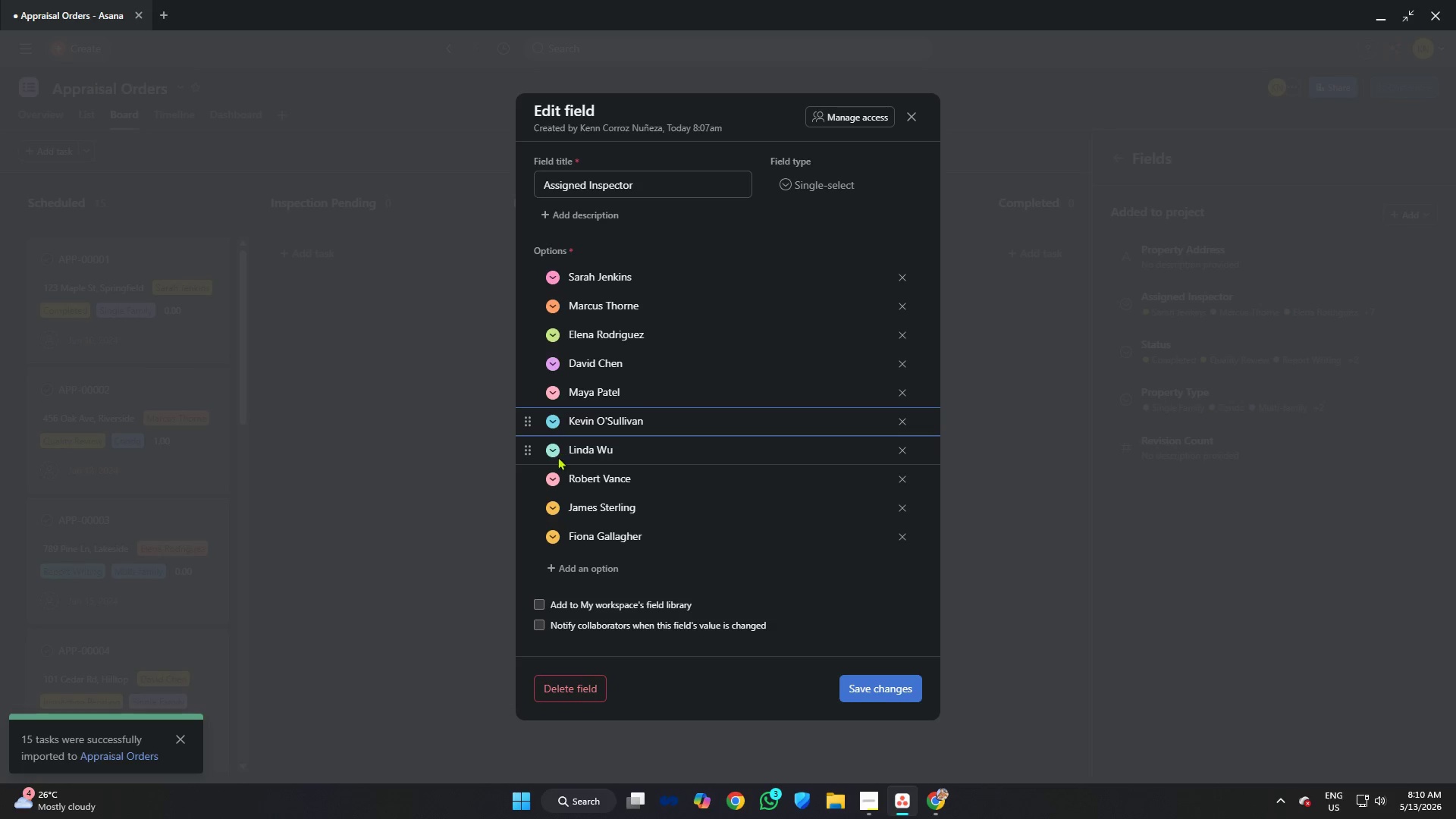 
left_click([556, 455])
 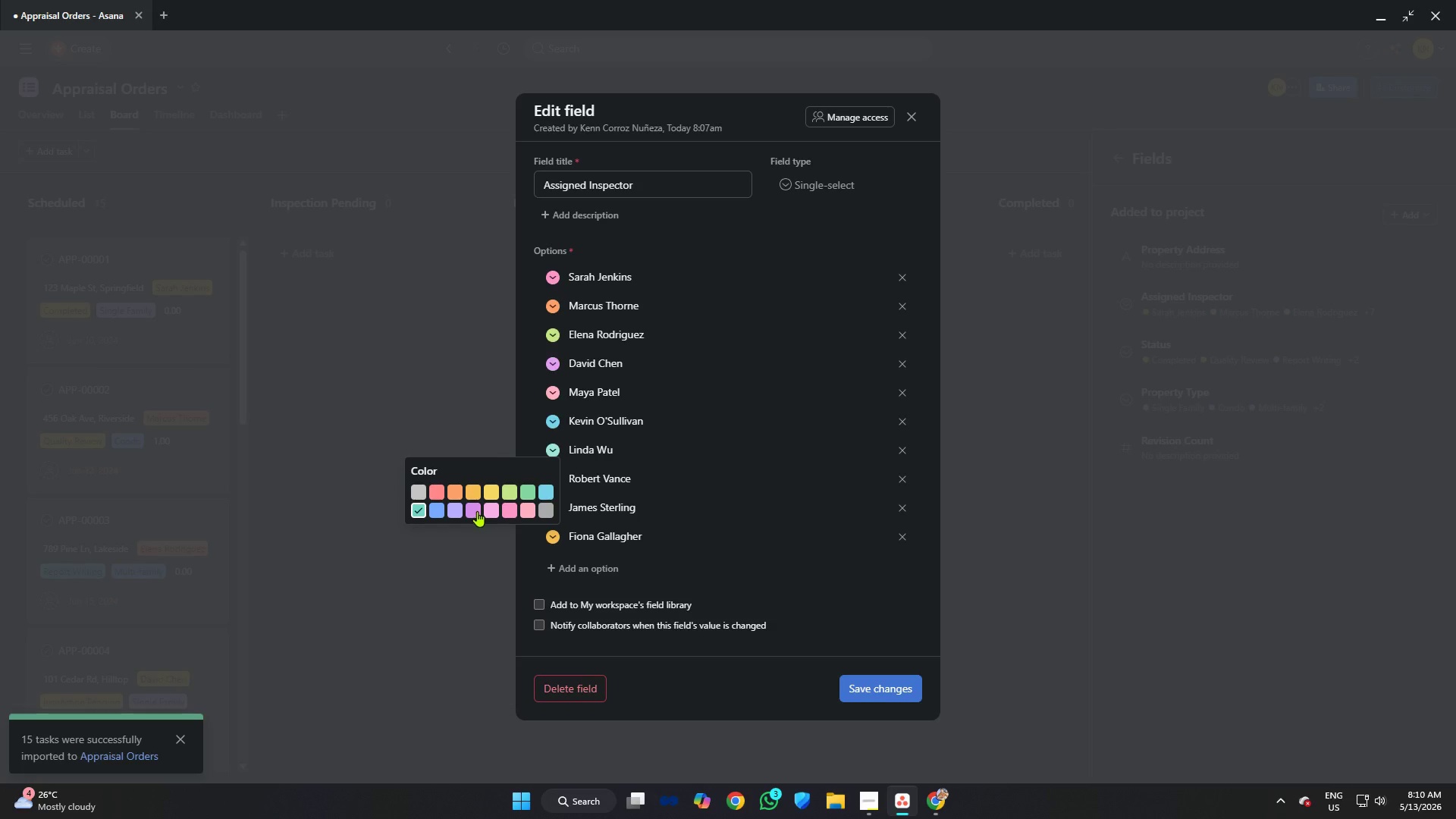 
left_click([477, 511])
 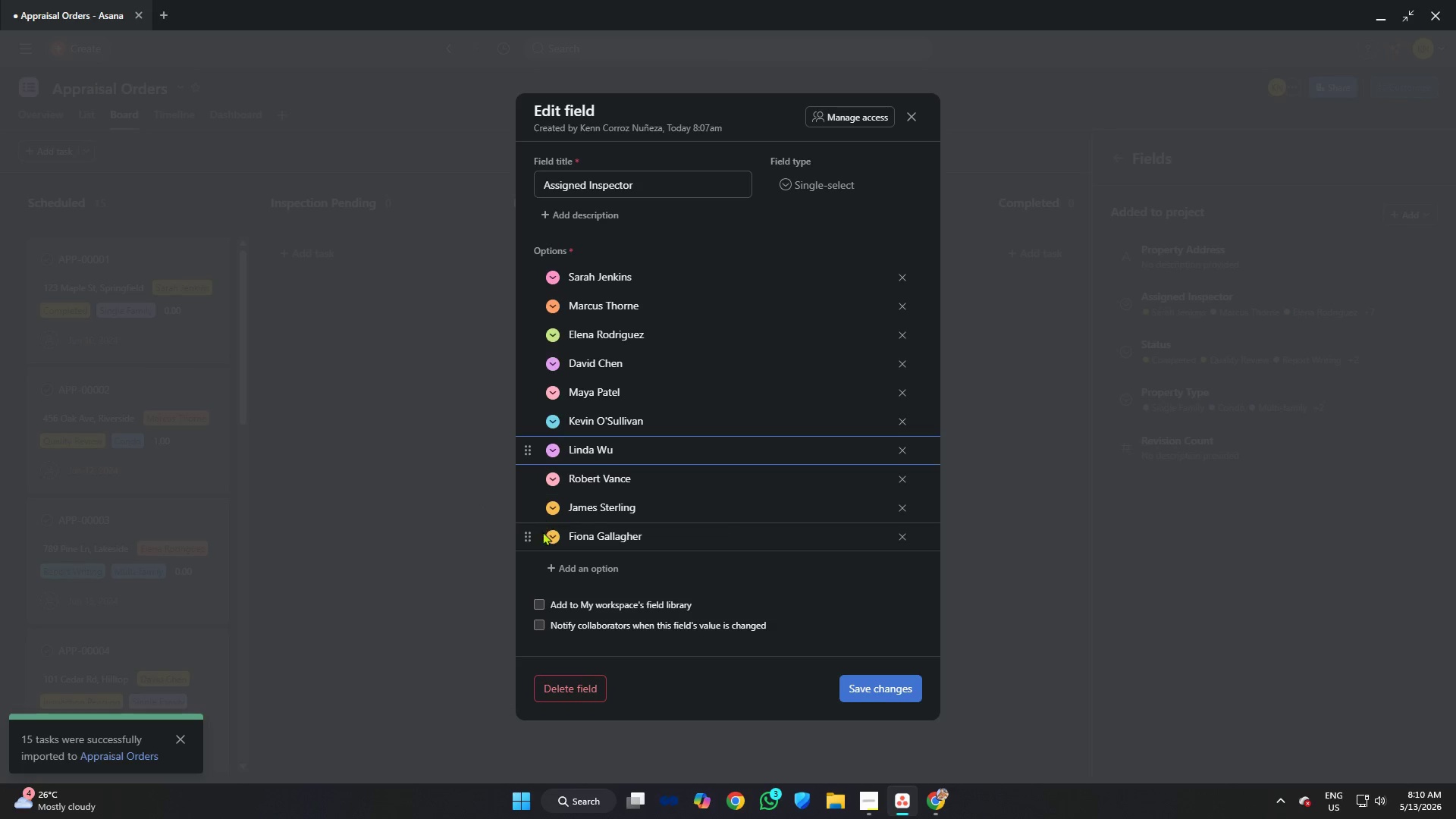 
left_click([550, 538])
 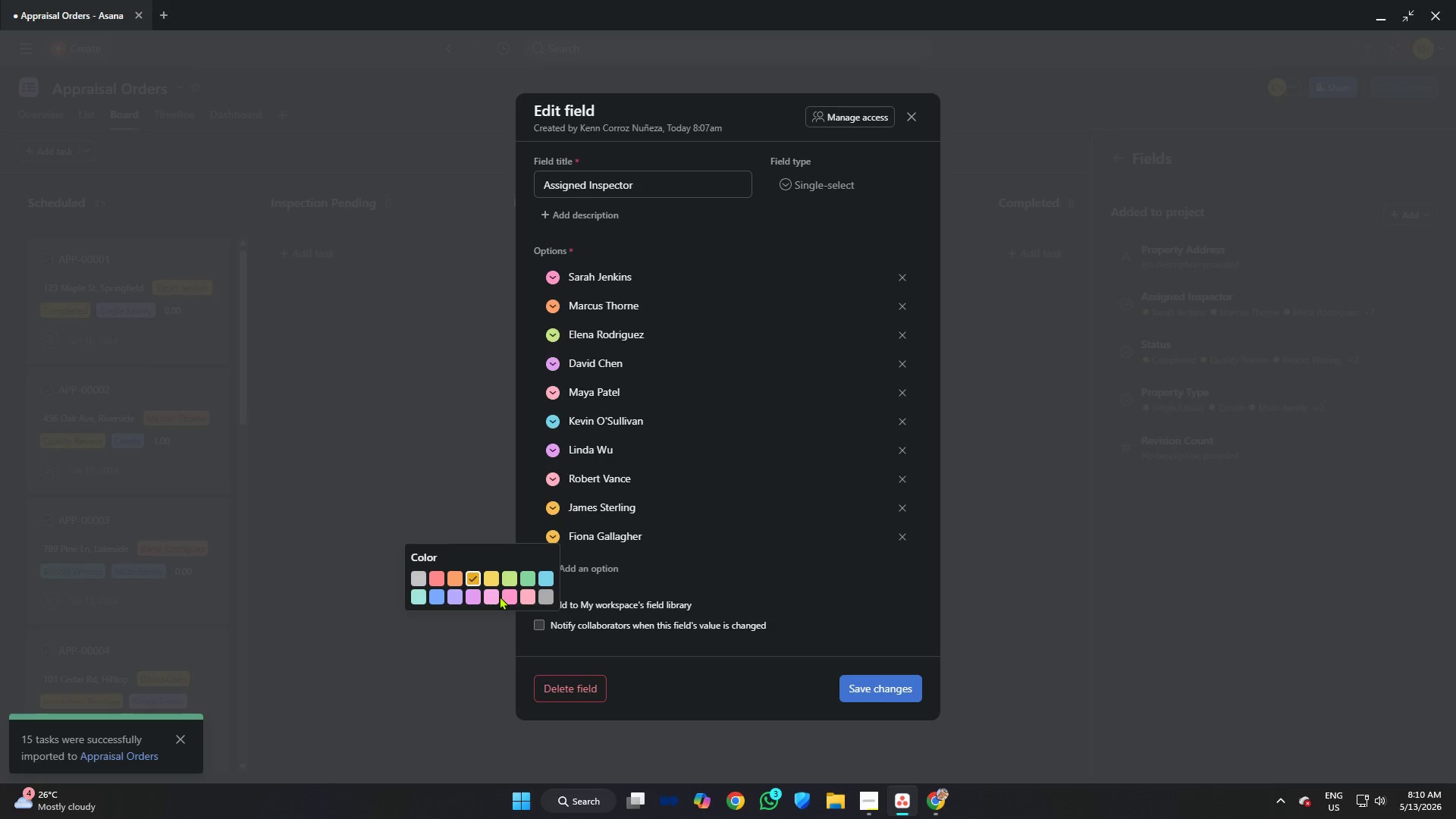 
left_click([527, 596])
 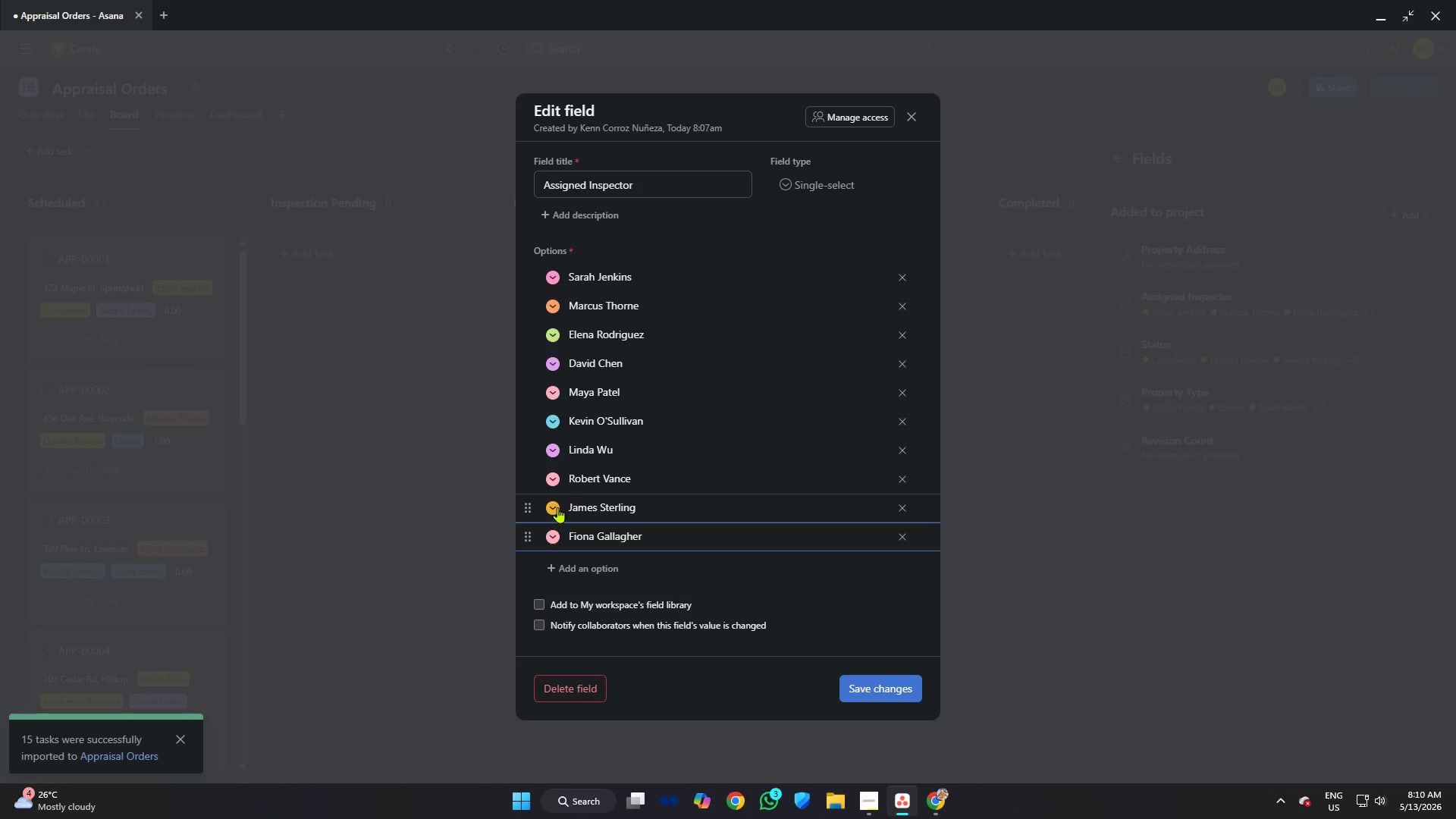 
left_click([557, 507])
 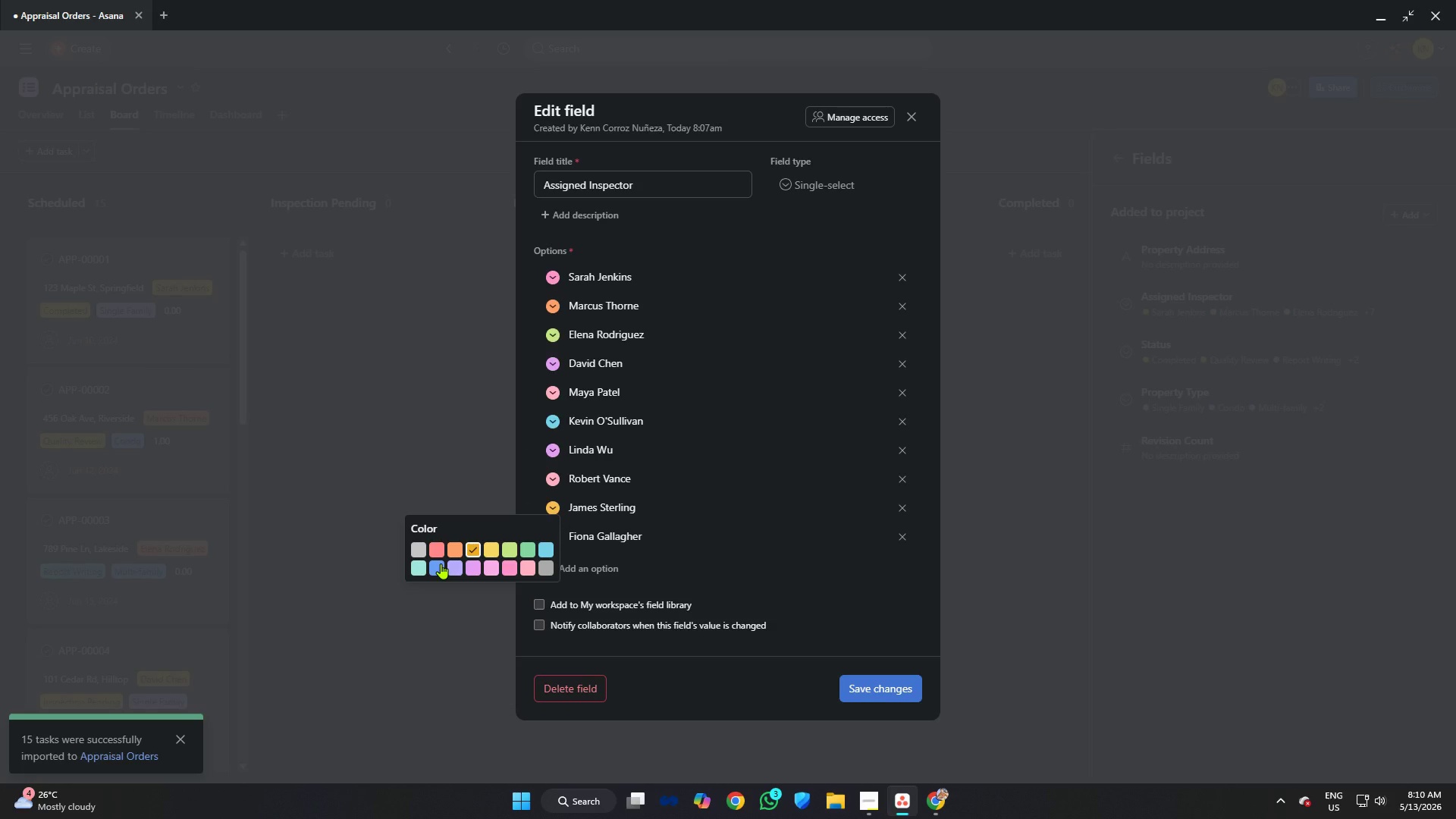 
left_click([441, 563])
 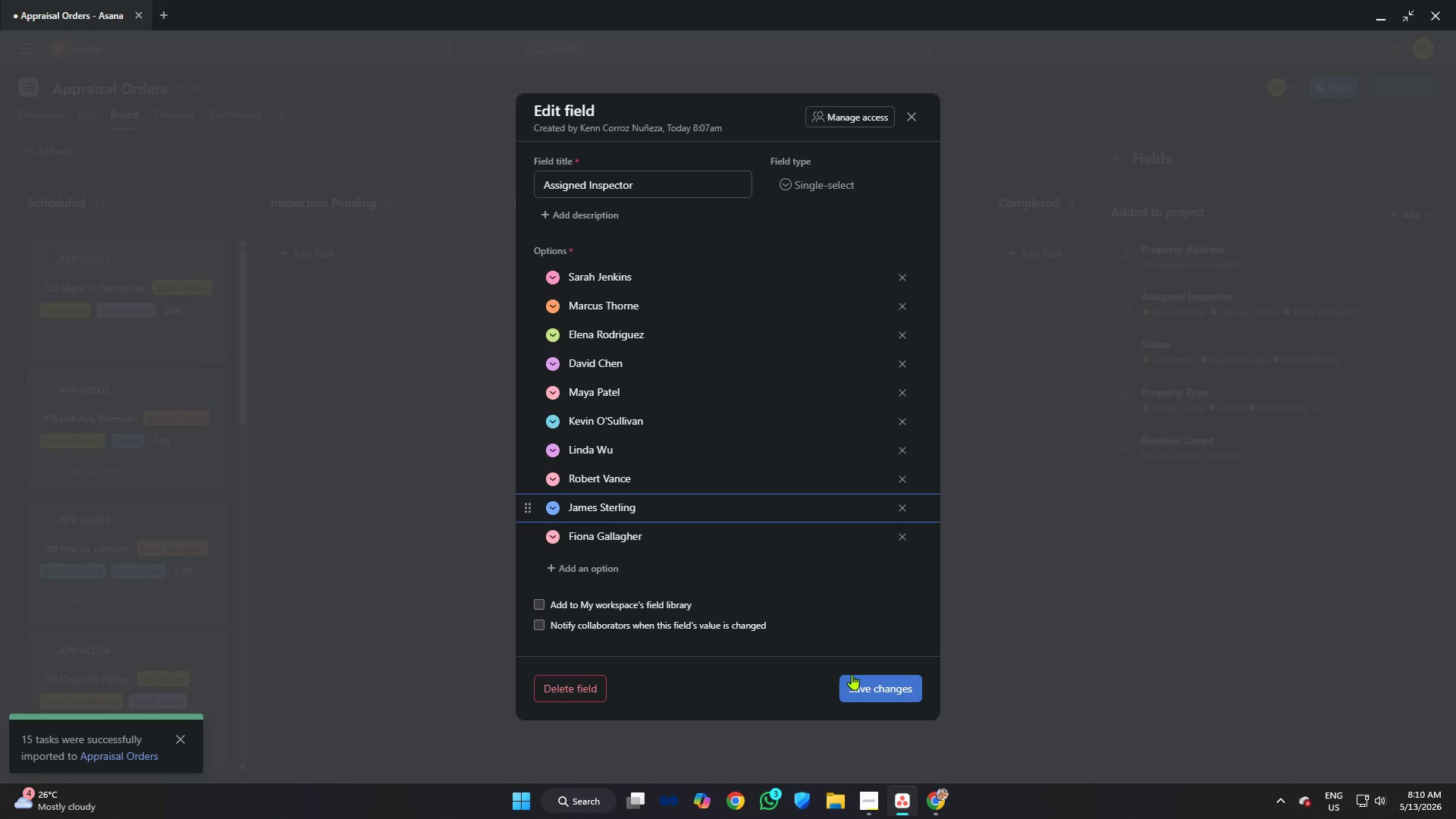 
left_click([871, 683])
 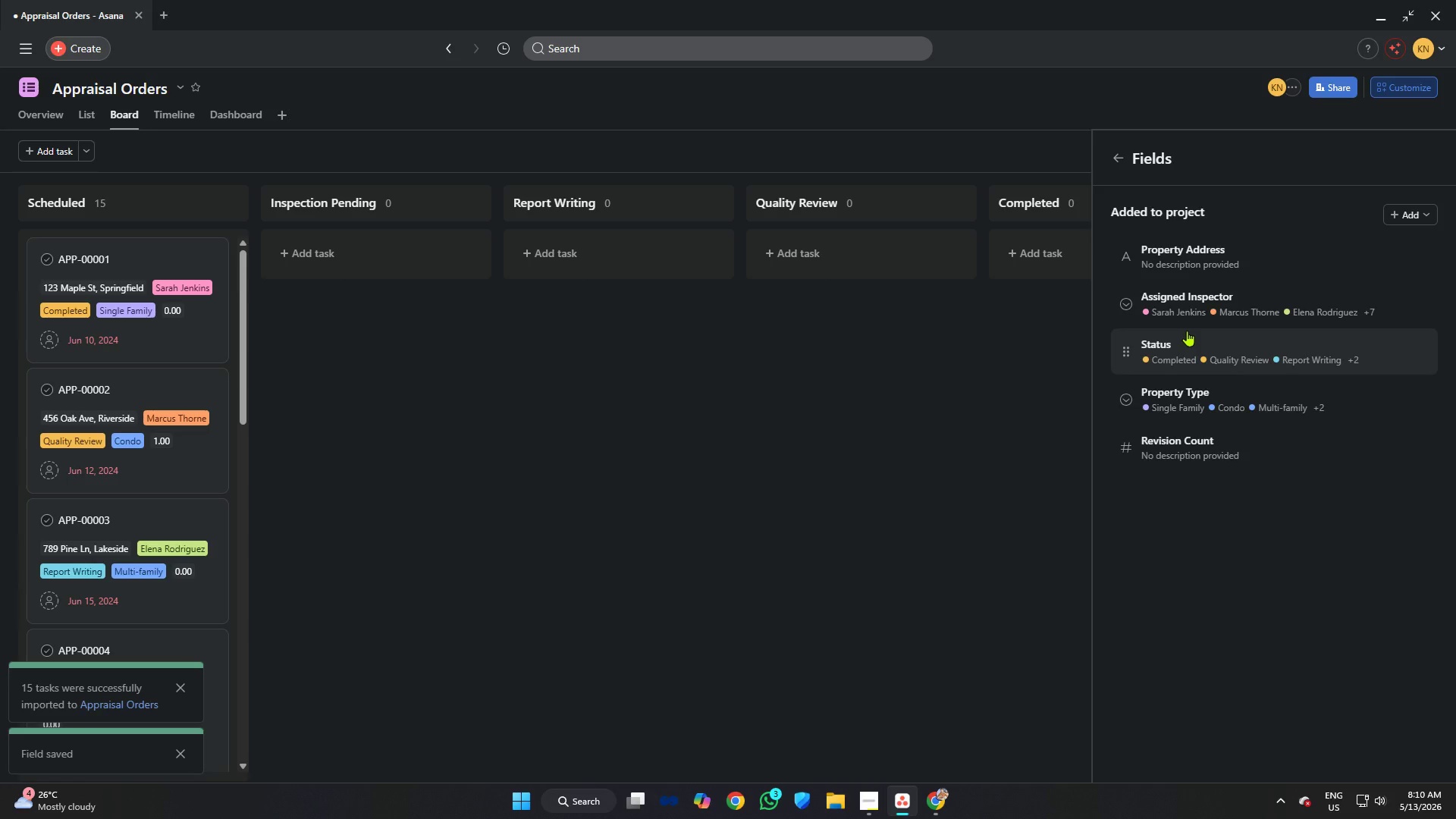 
left_click([1185, 347])
 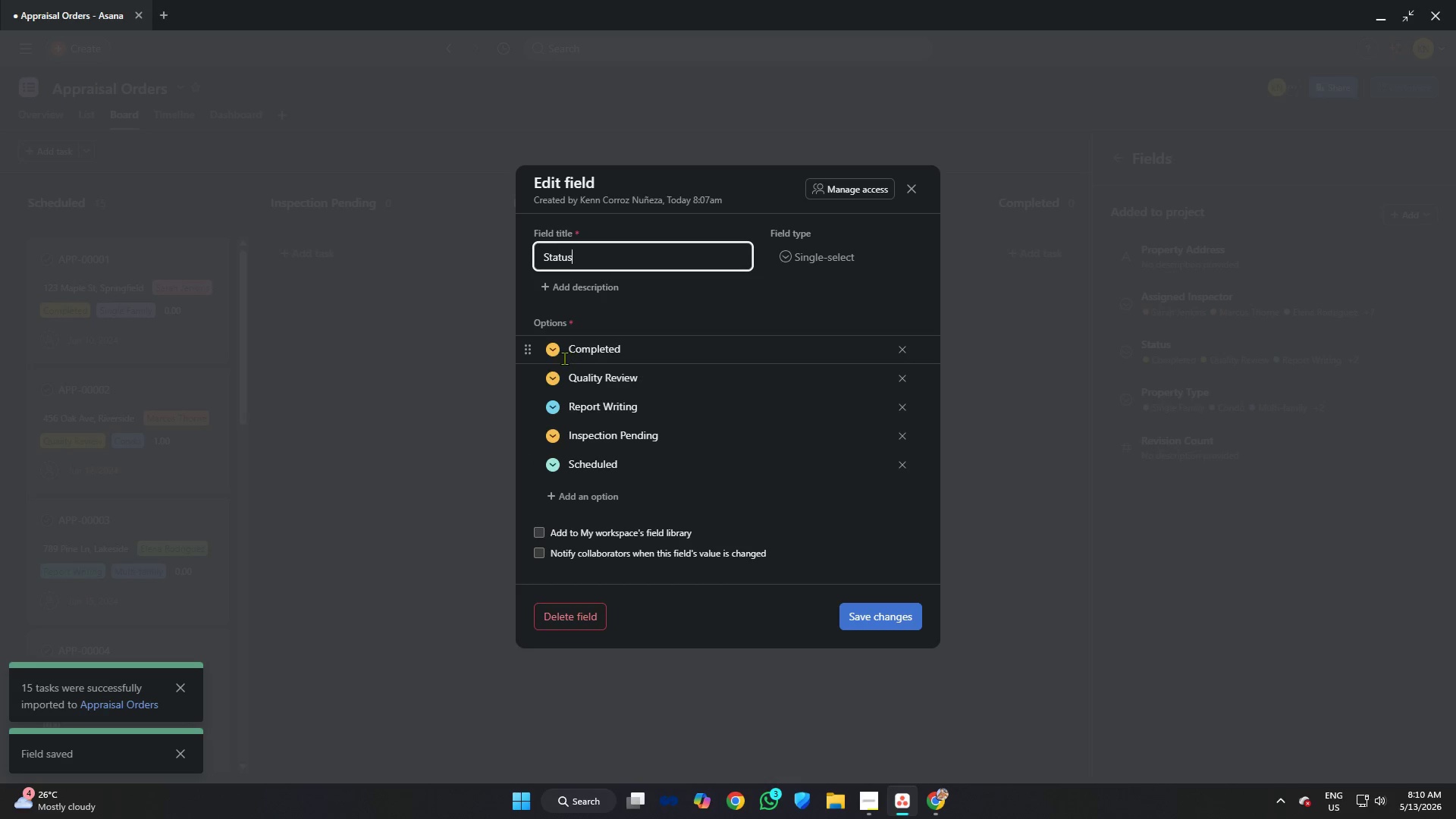 
left_click([551, 350])
 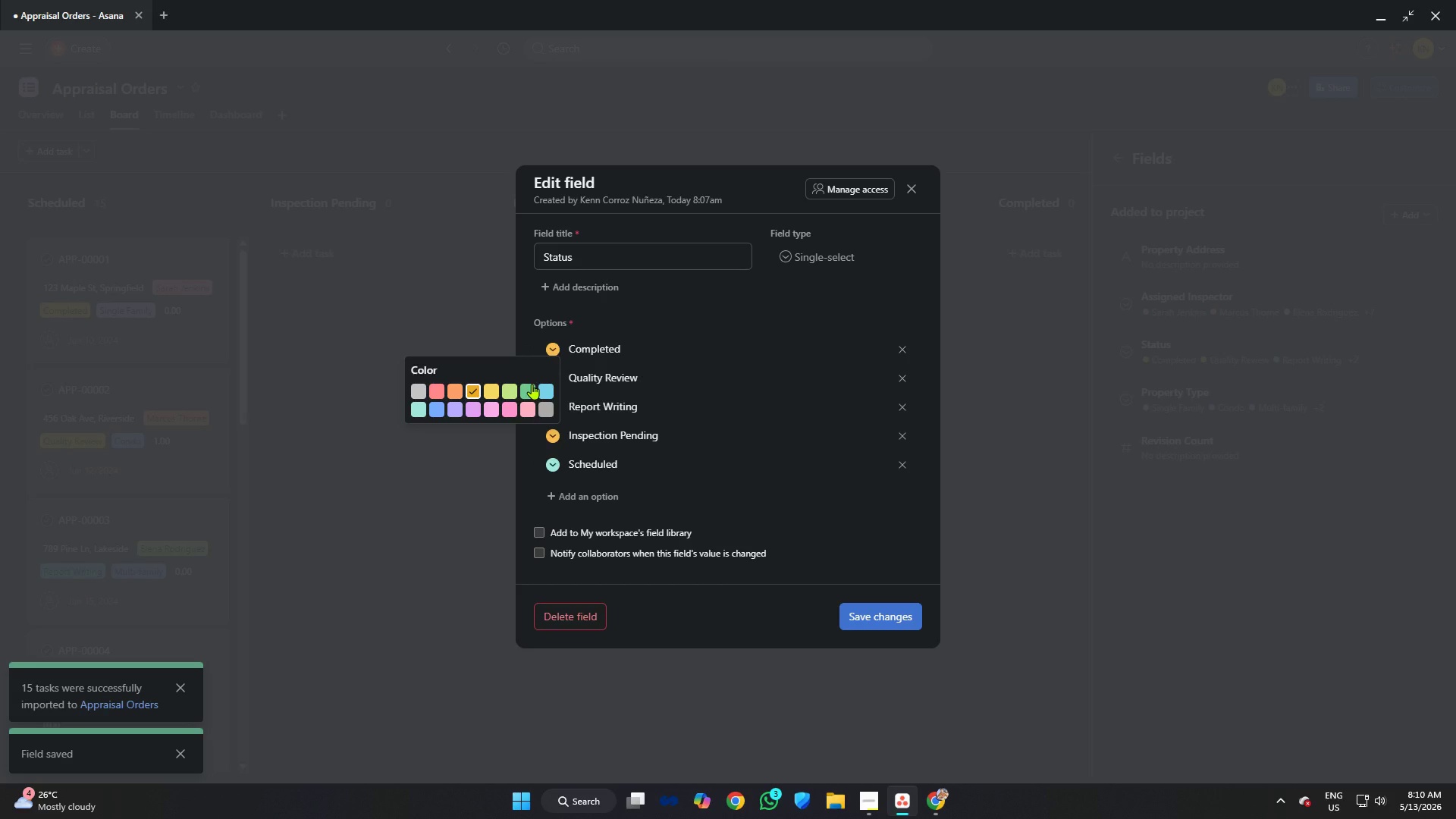 
left_click([532, 384])
 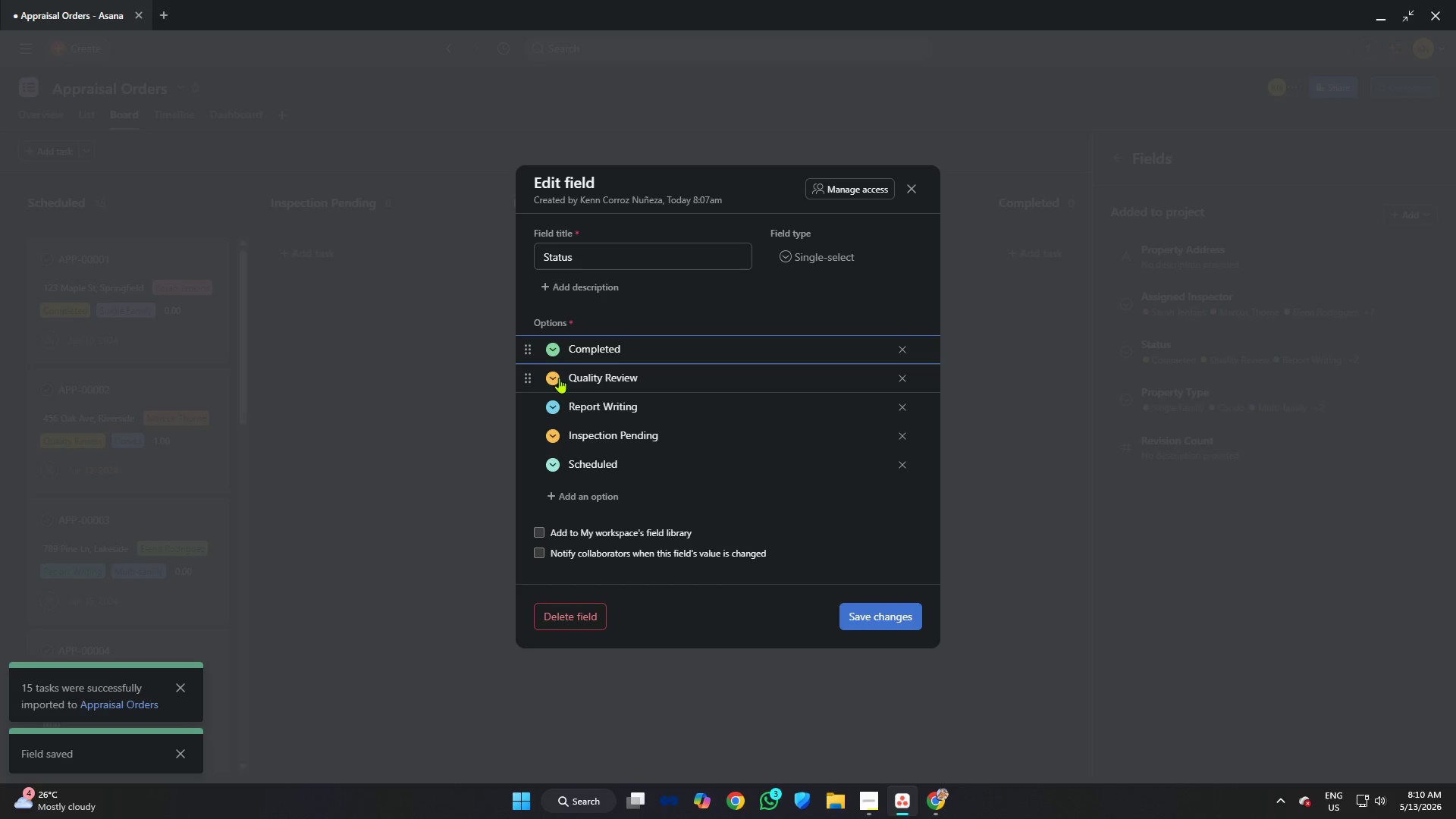 
left_click([554, 378])
 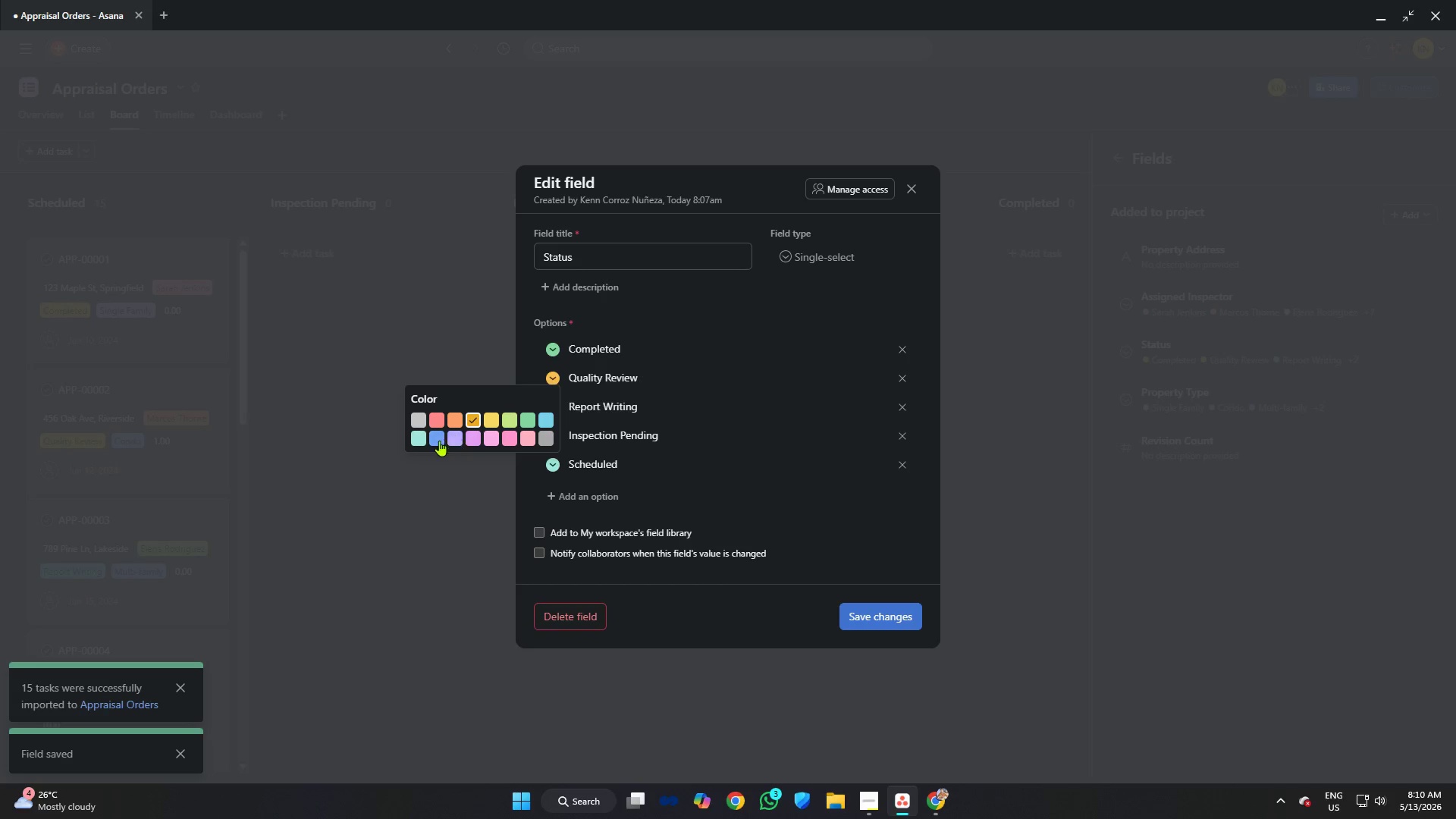 
left_click([436, 441])
 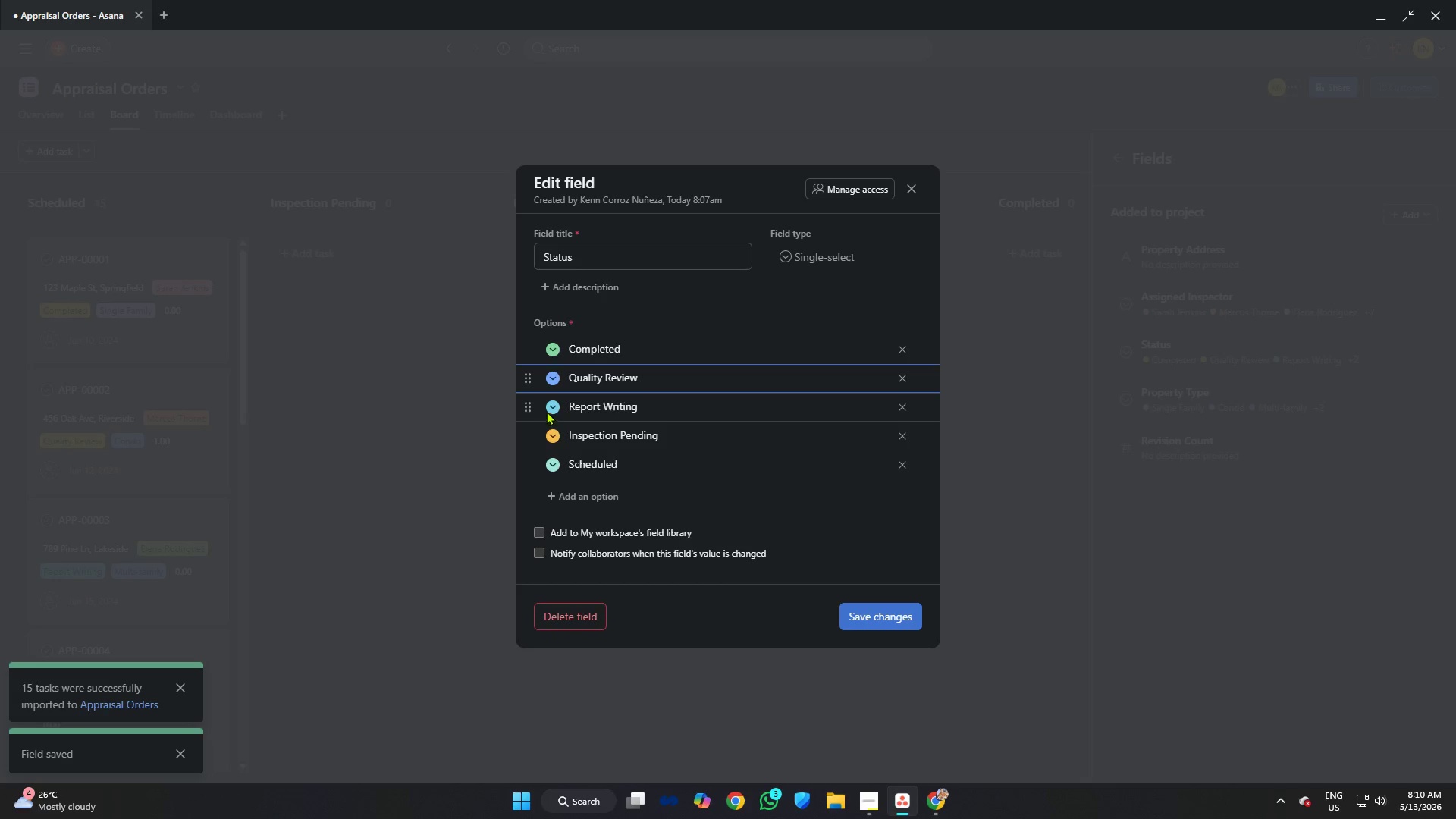 
left_click([552, 409])
 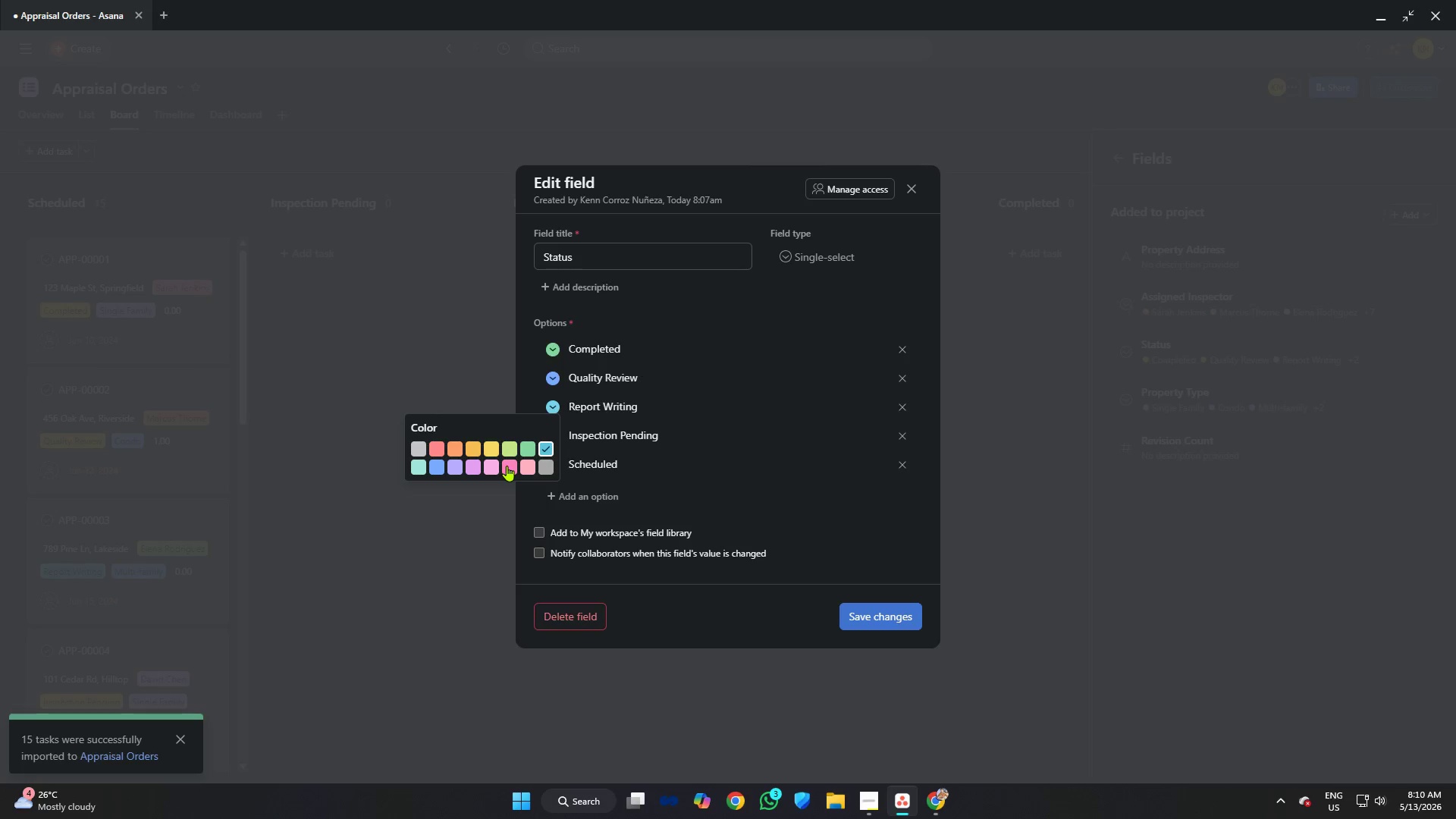 
left_click([497, 463])
 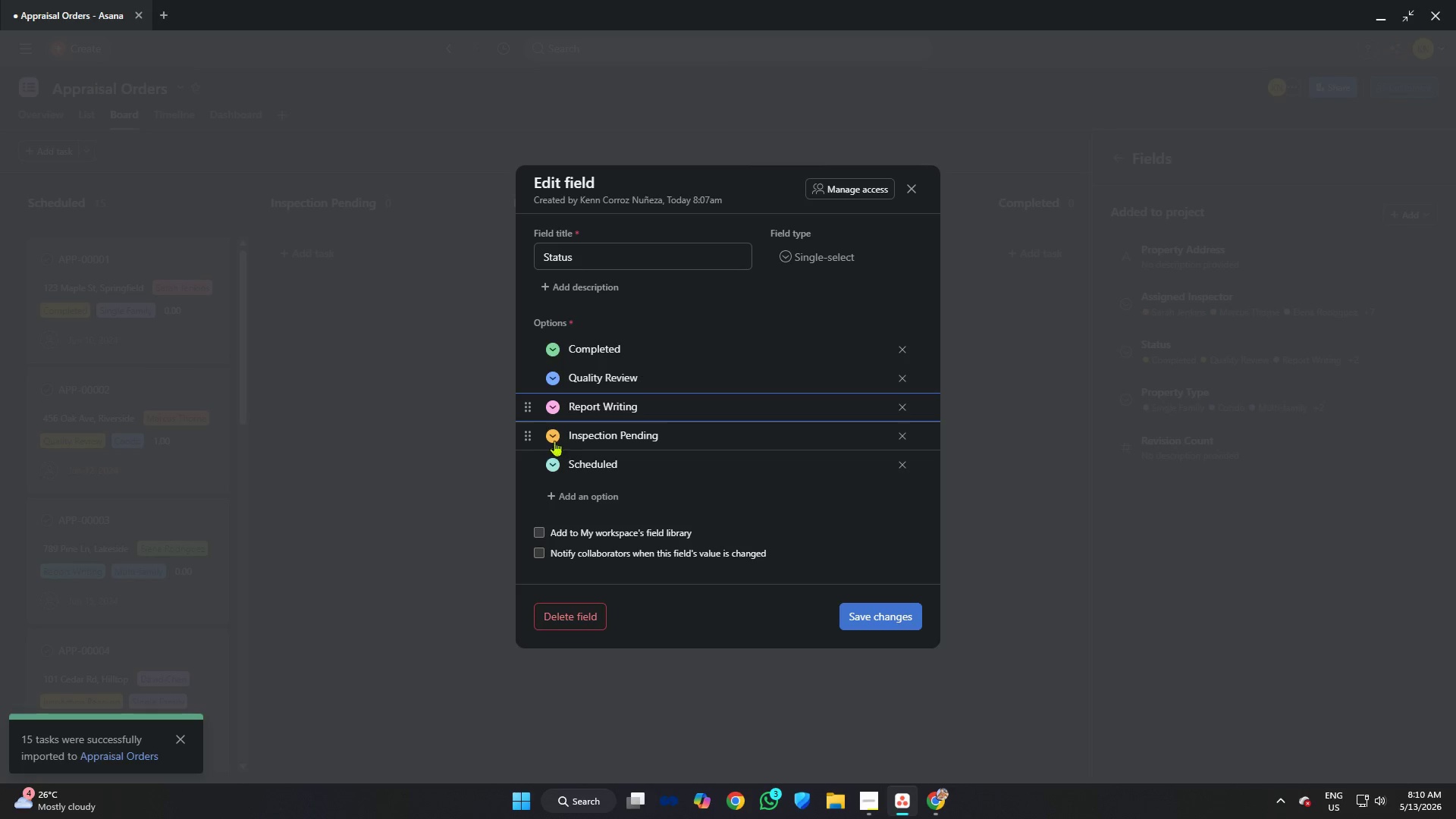 
left_click([554, 438])
 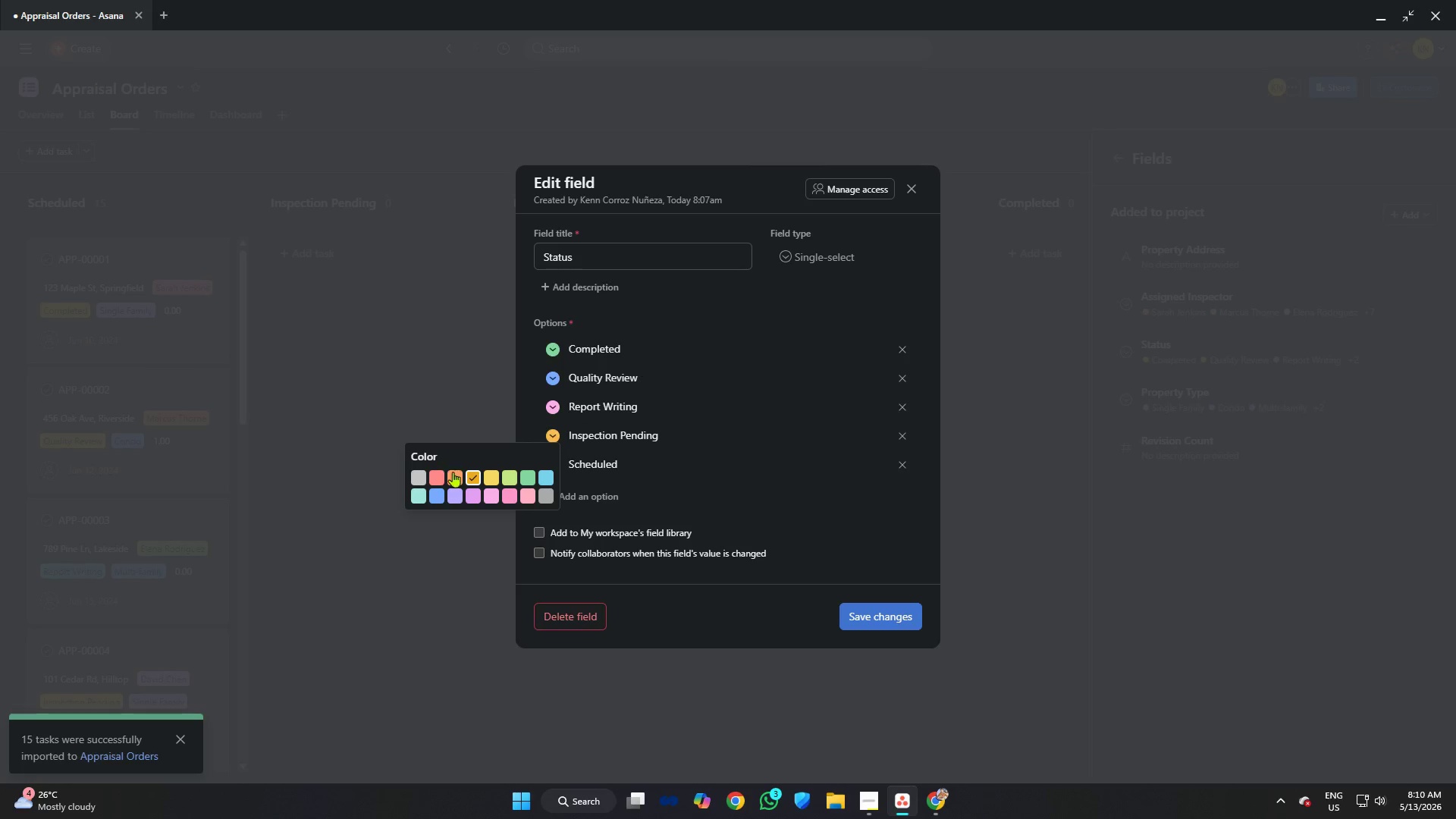 
left_click([454, 475])
 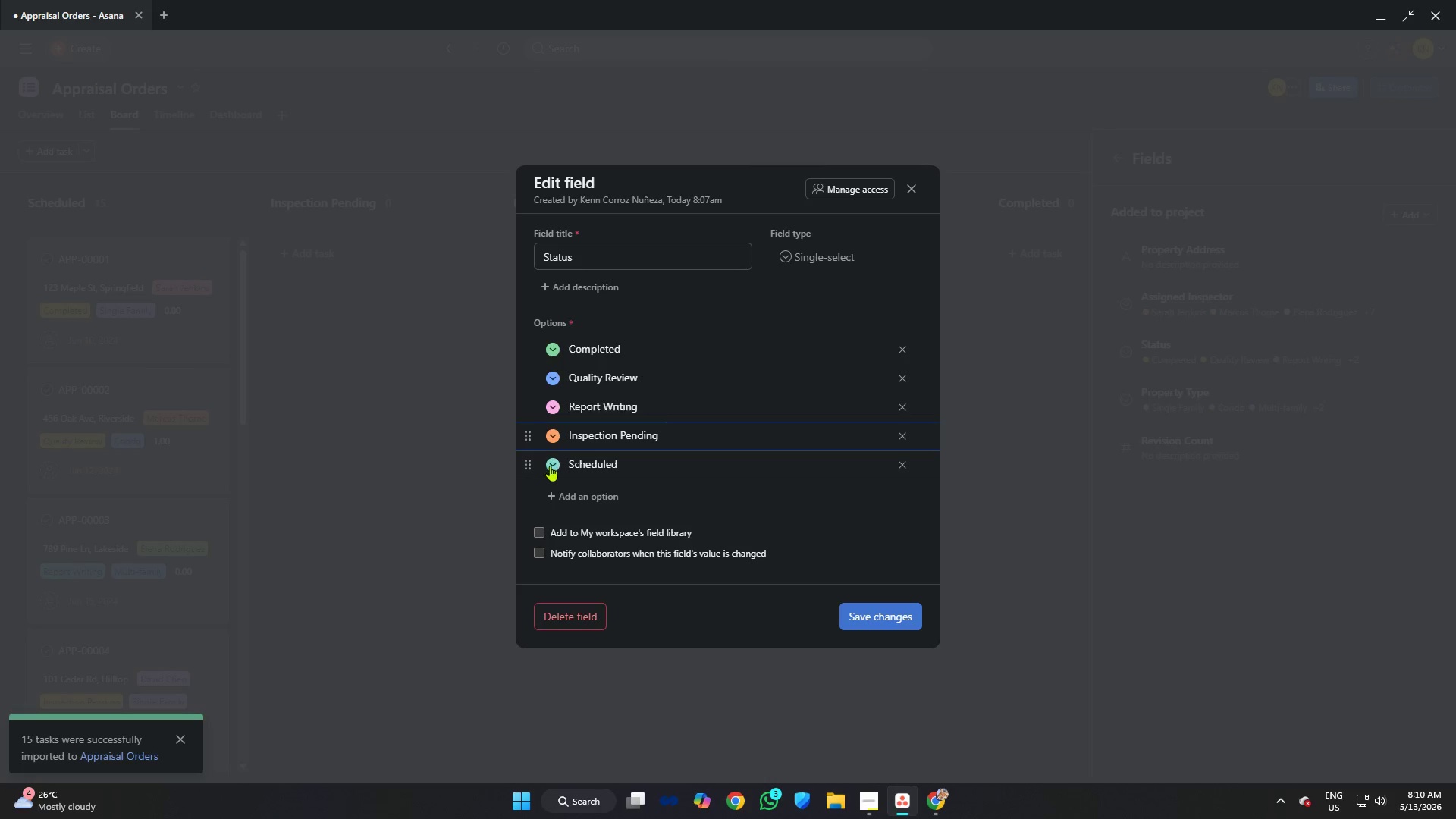 
left_click([551, 466])
 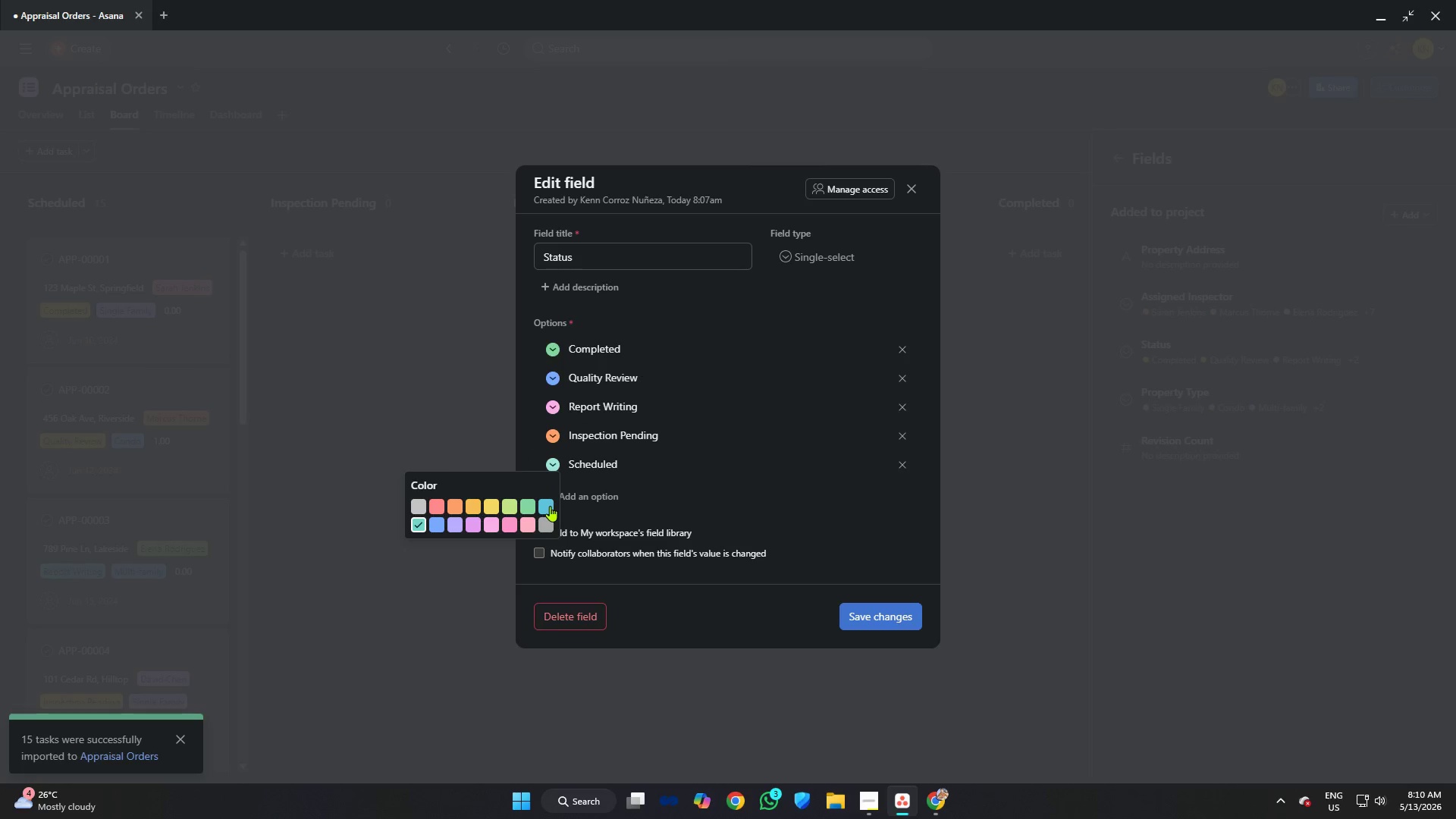 
left_click([548, 504])
 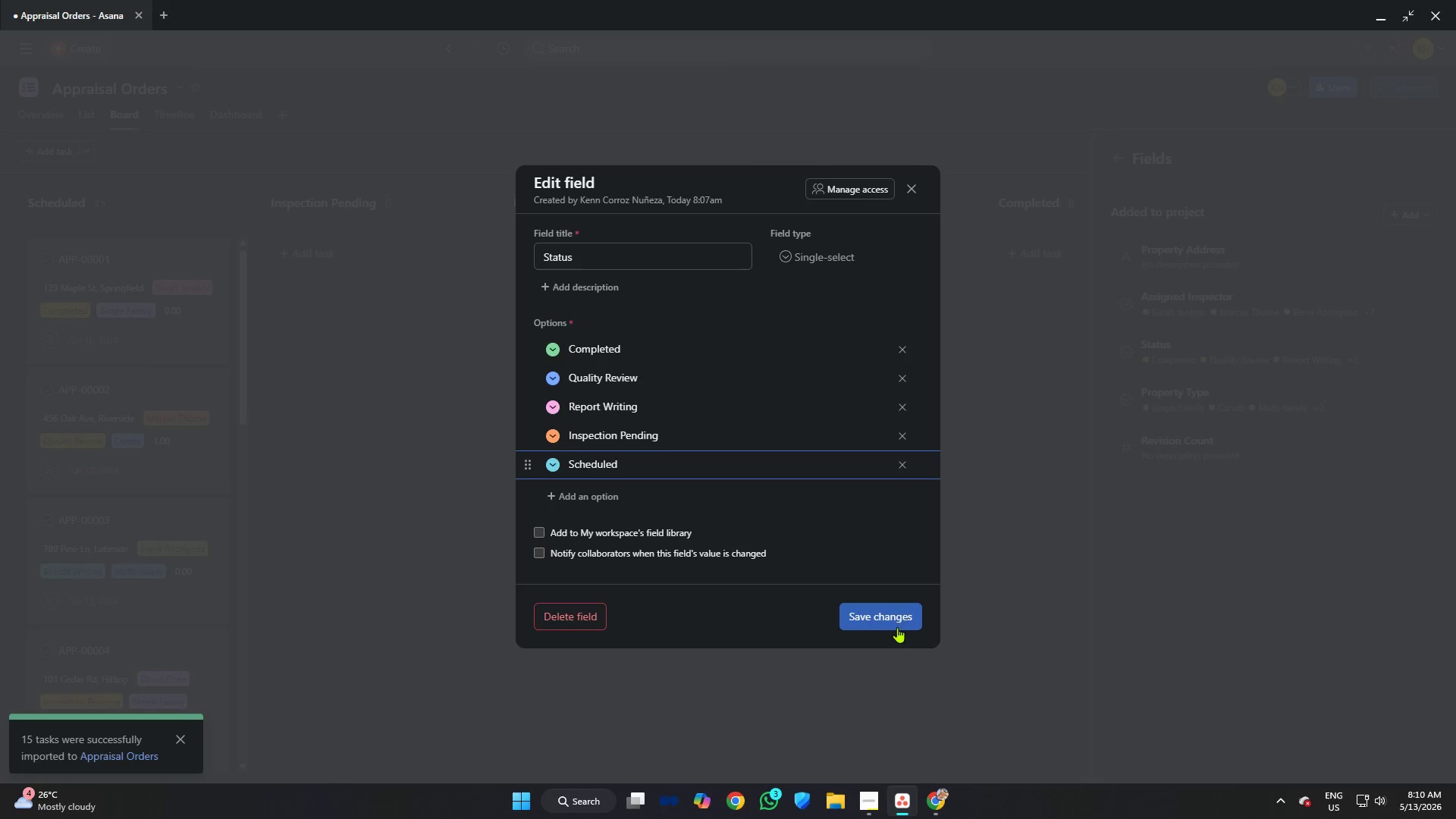 
left_click([894, 613])
 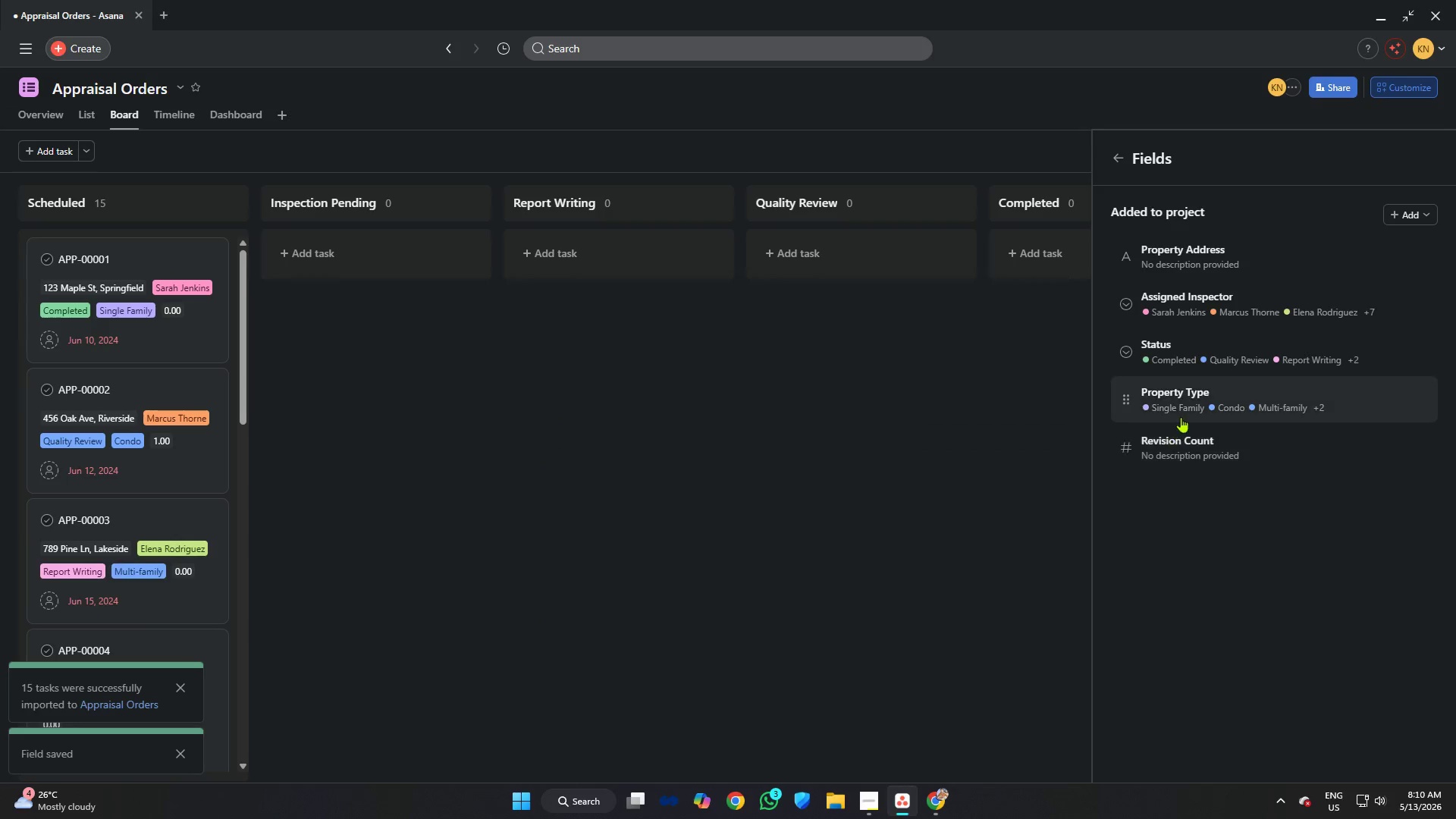 
left_click([1185, 413])
 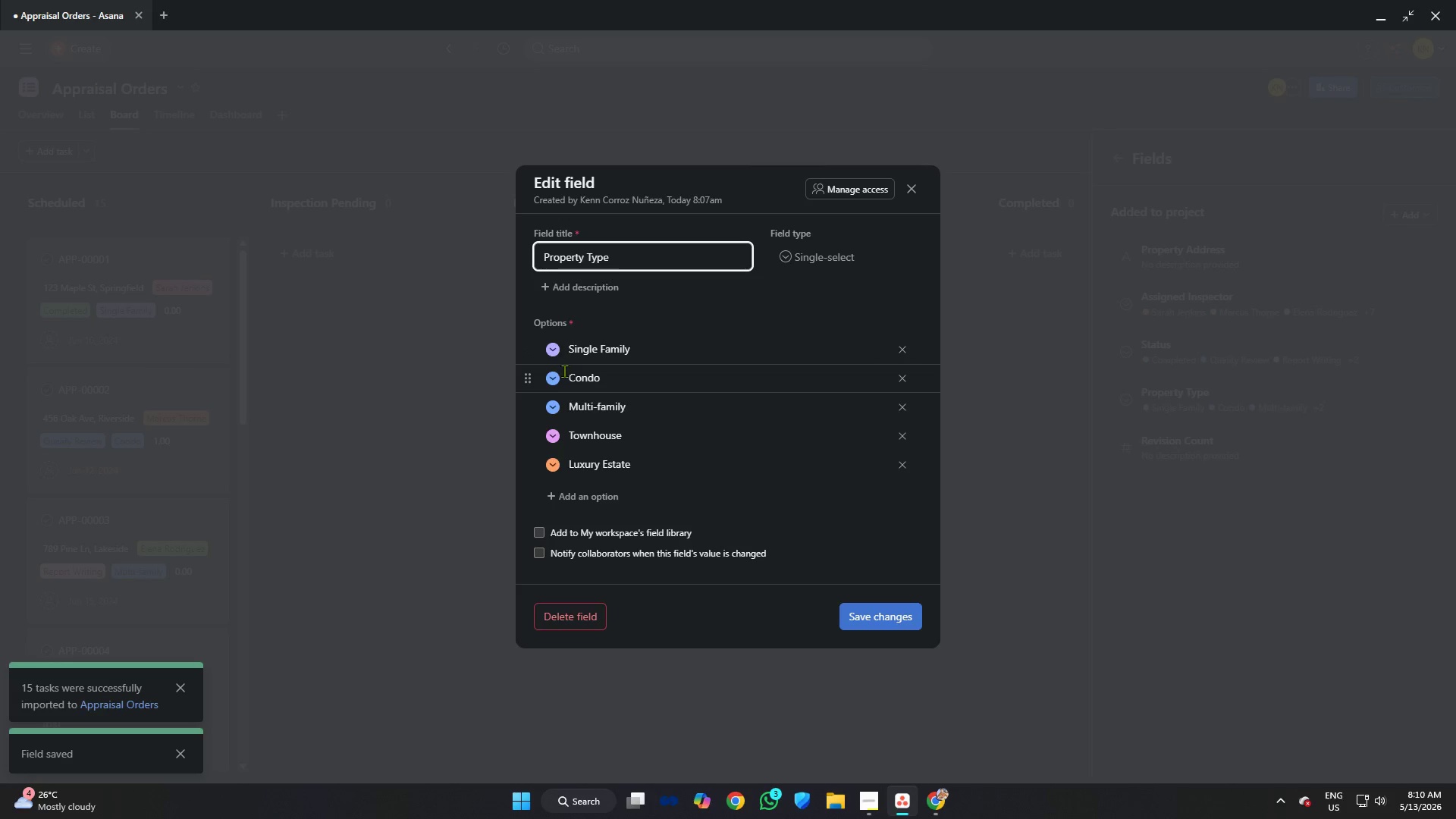 
left_click([556, 375])
 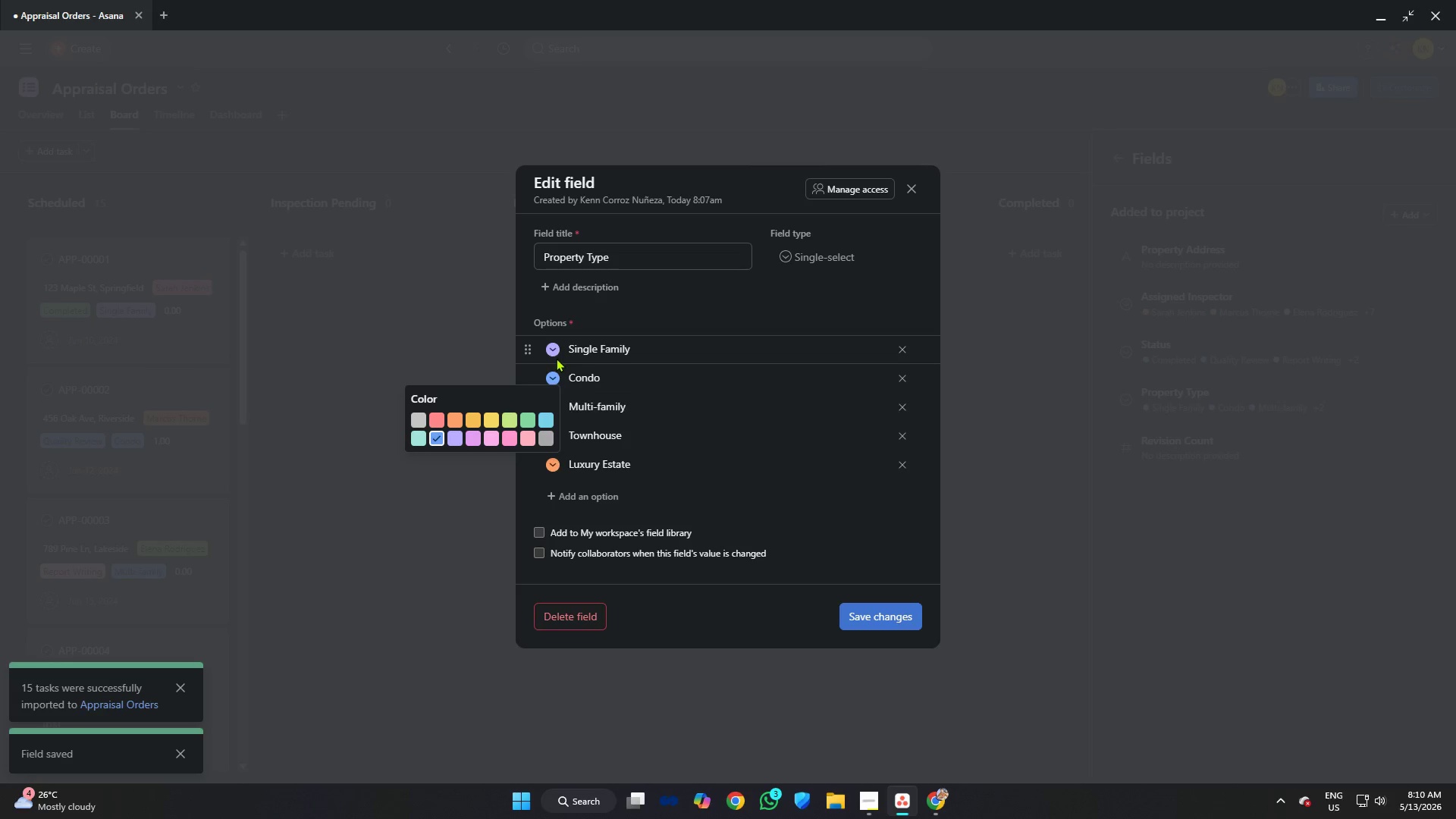 
left_click([556, 356])
 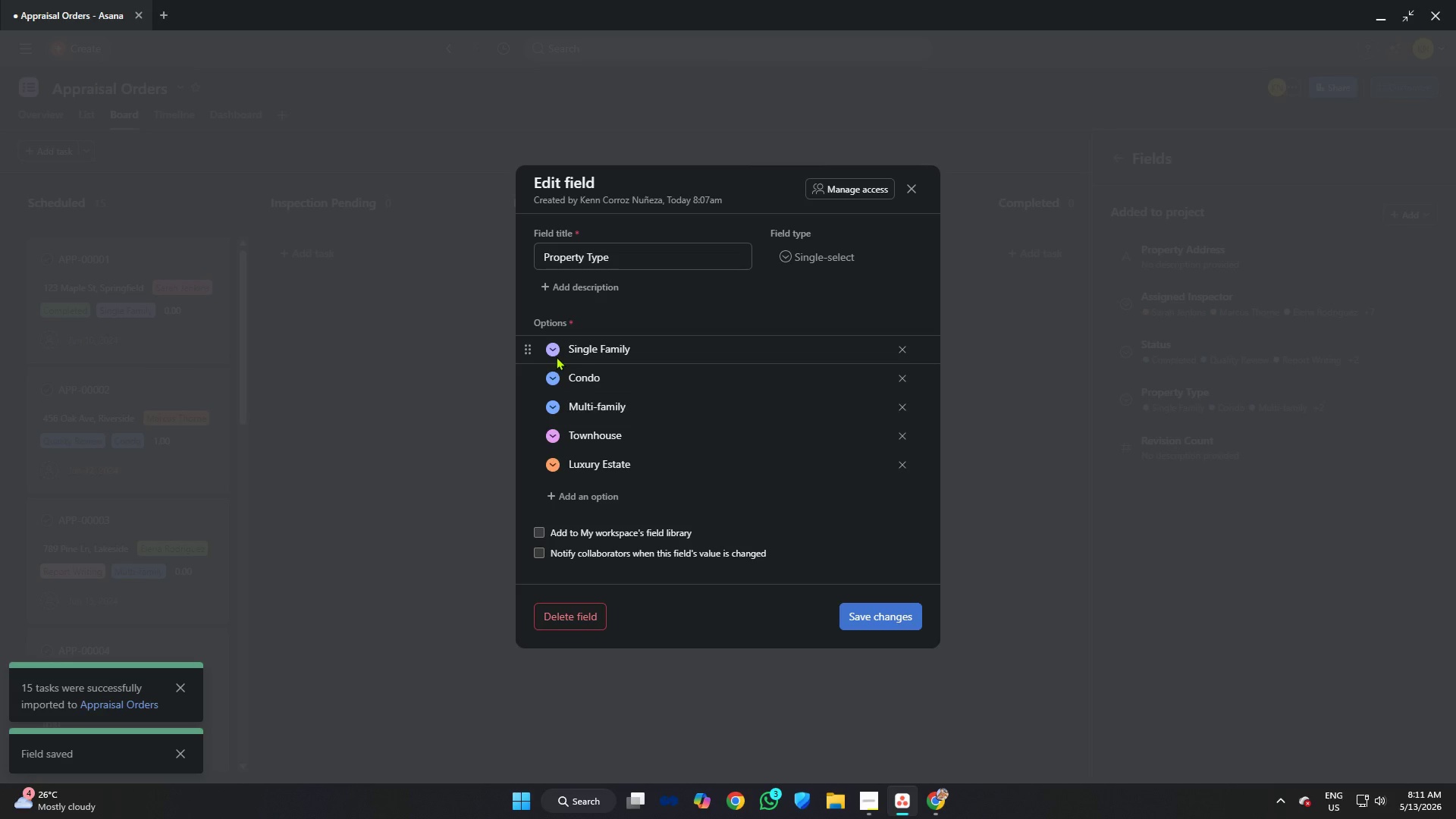 
left_click([556, 356])
 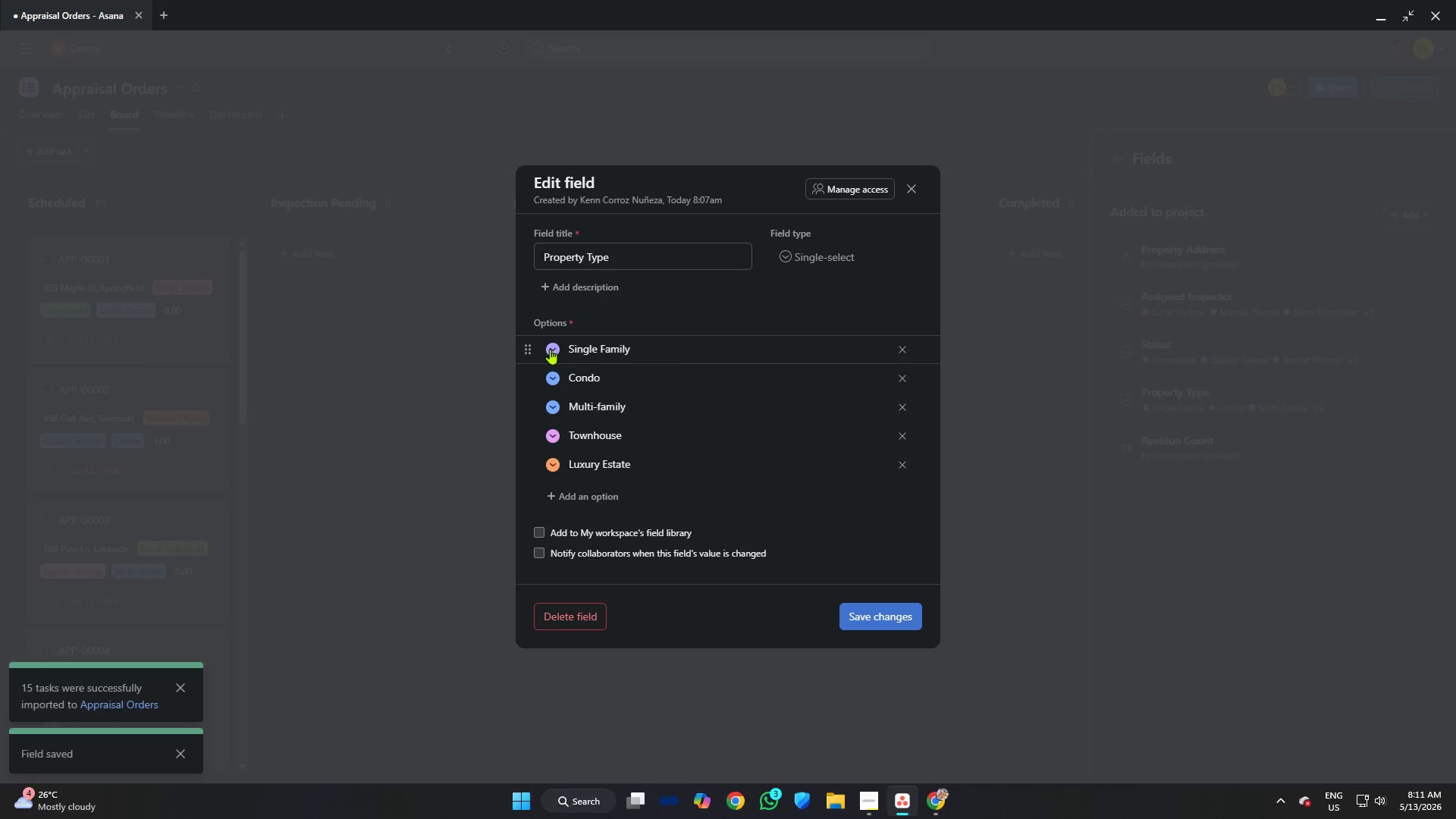 
double_click([550, 349])
 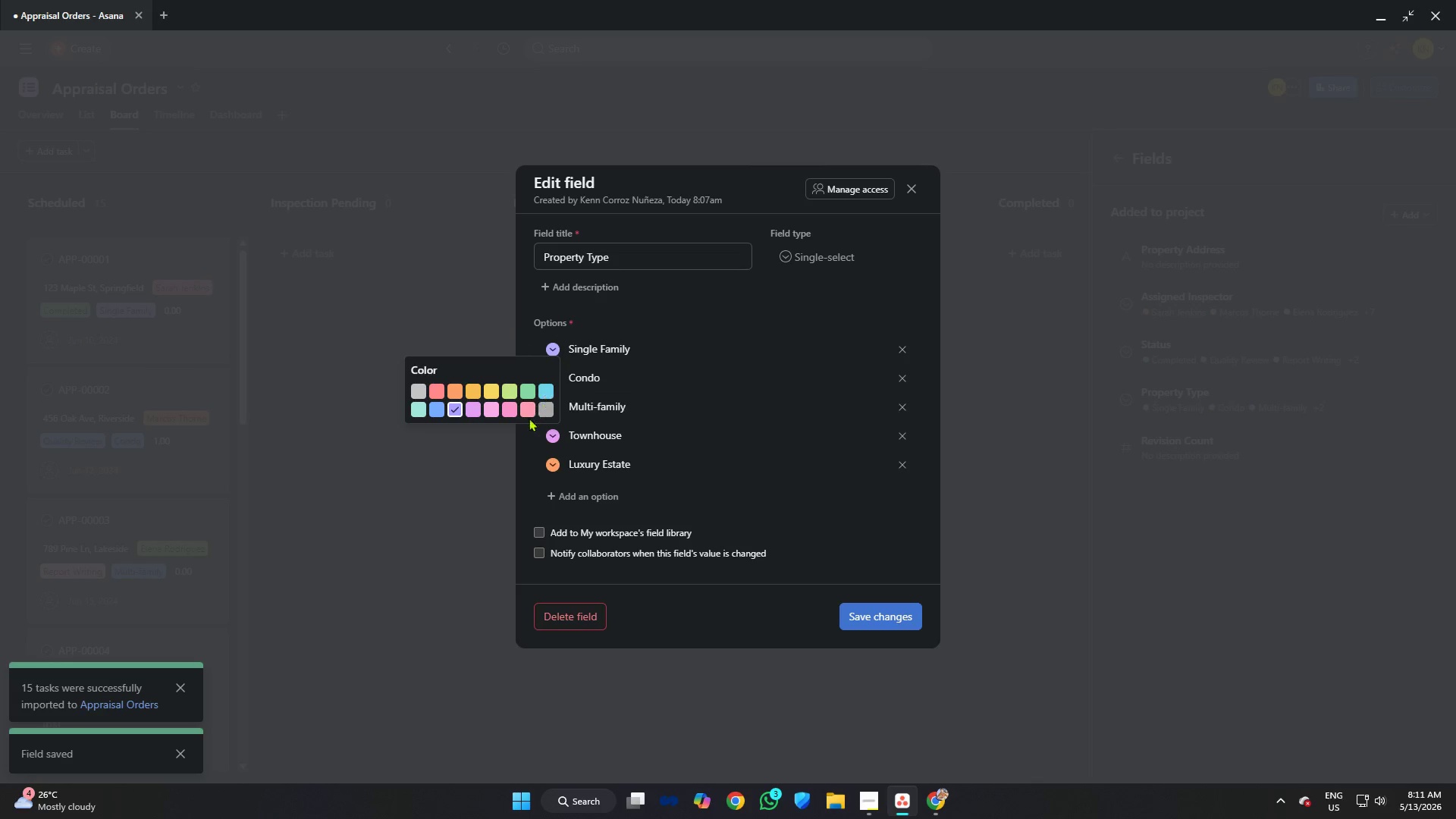 
left_click([513, 412])
 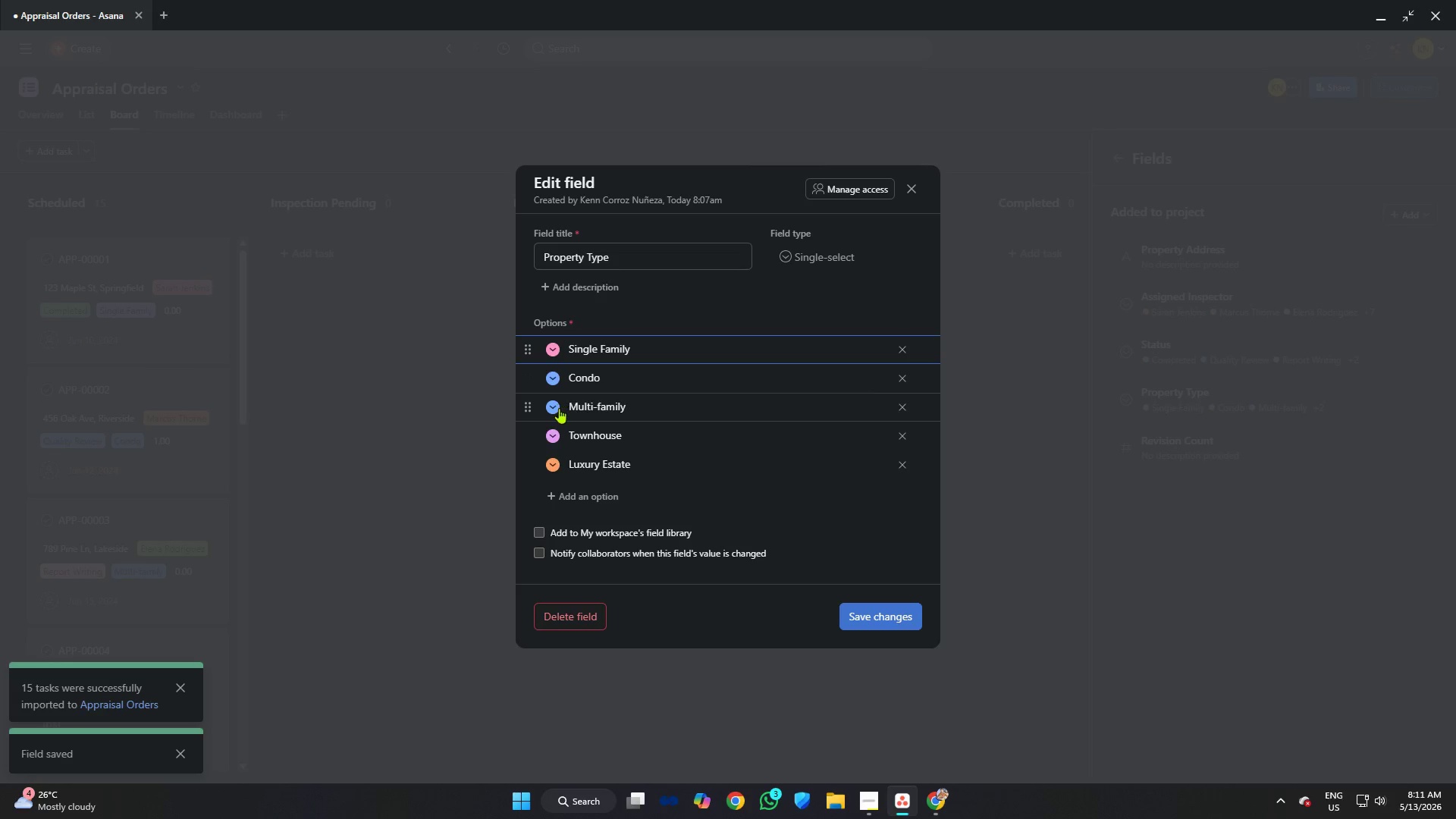 
left_click([556, 406])
 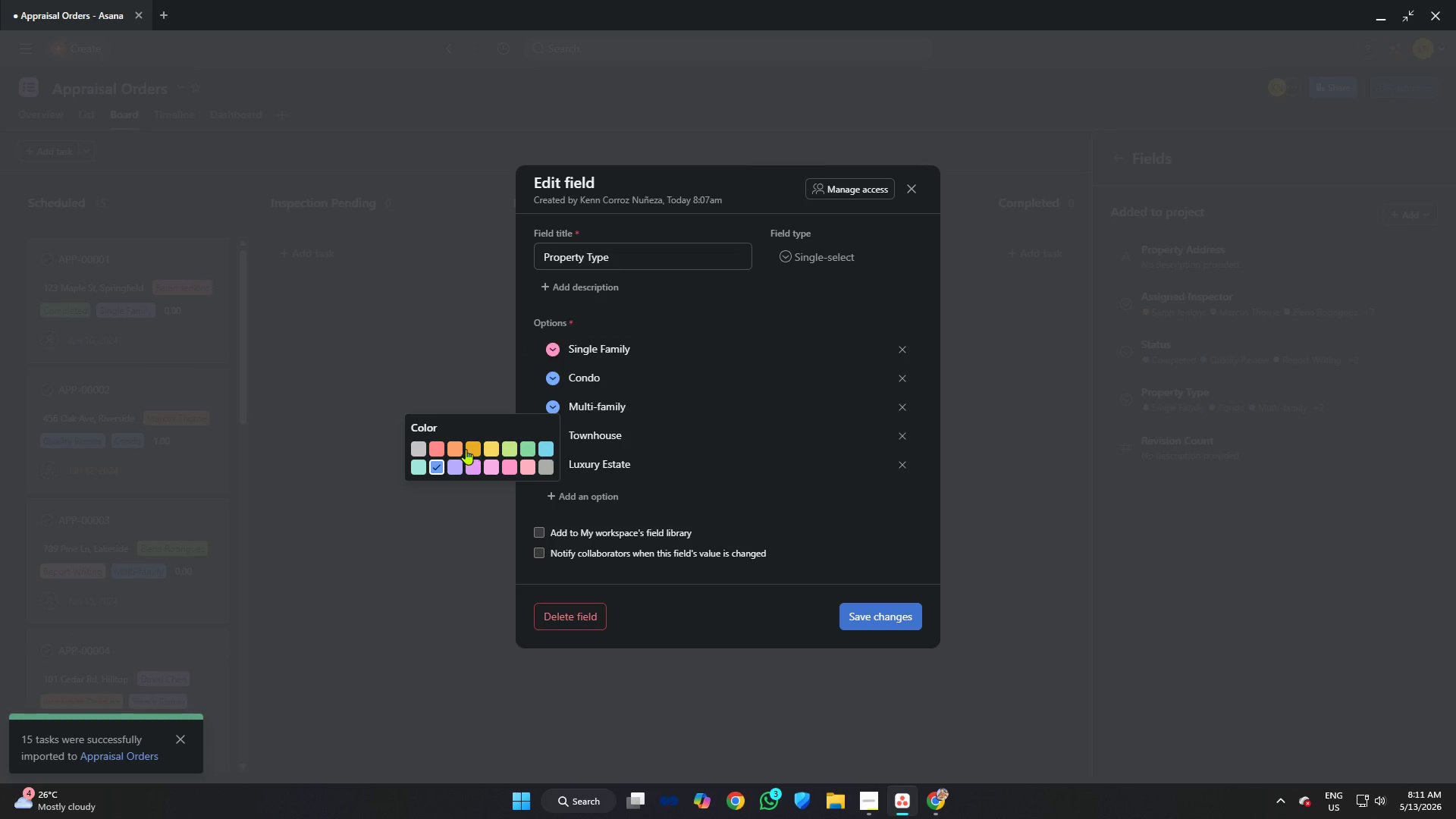 
left_click([469, 450])
 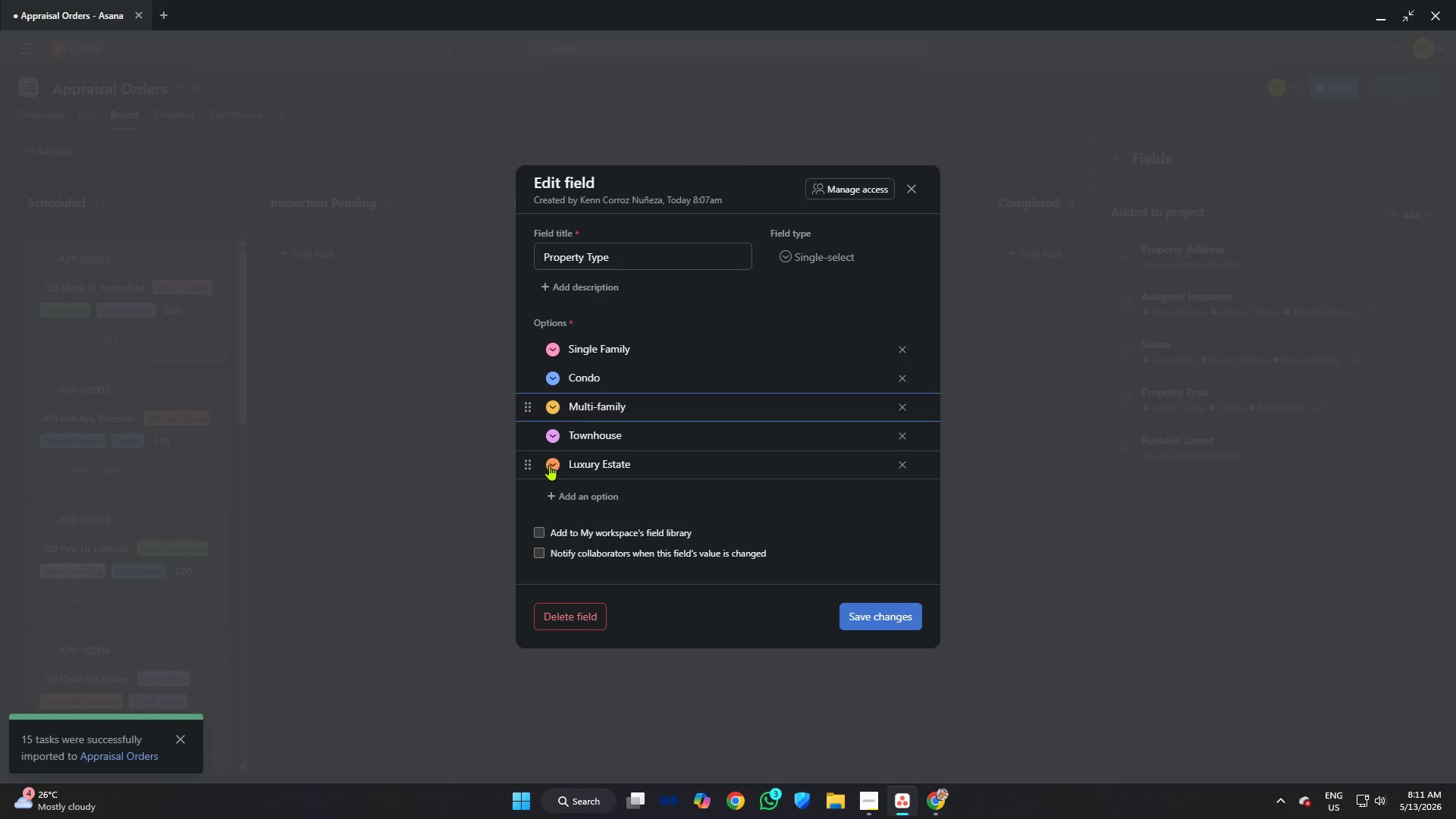 
left_click([551, 463])
 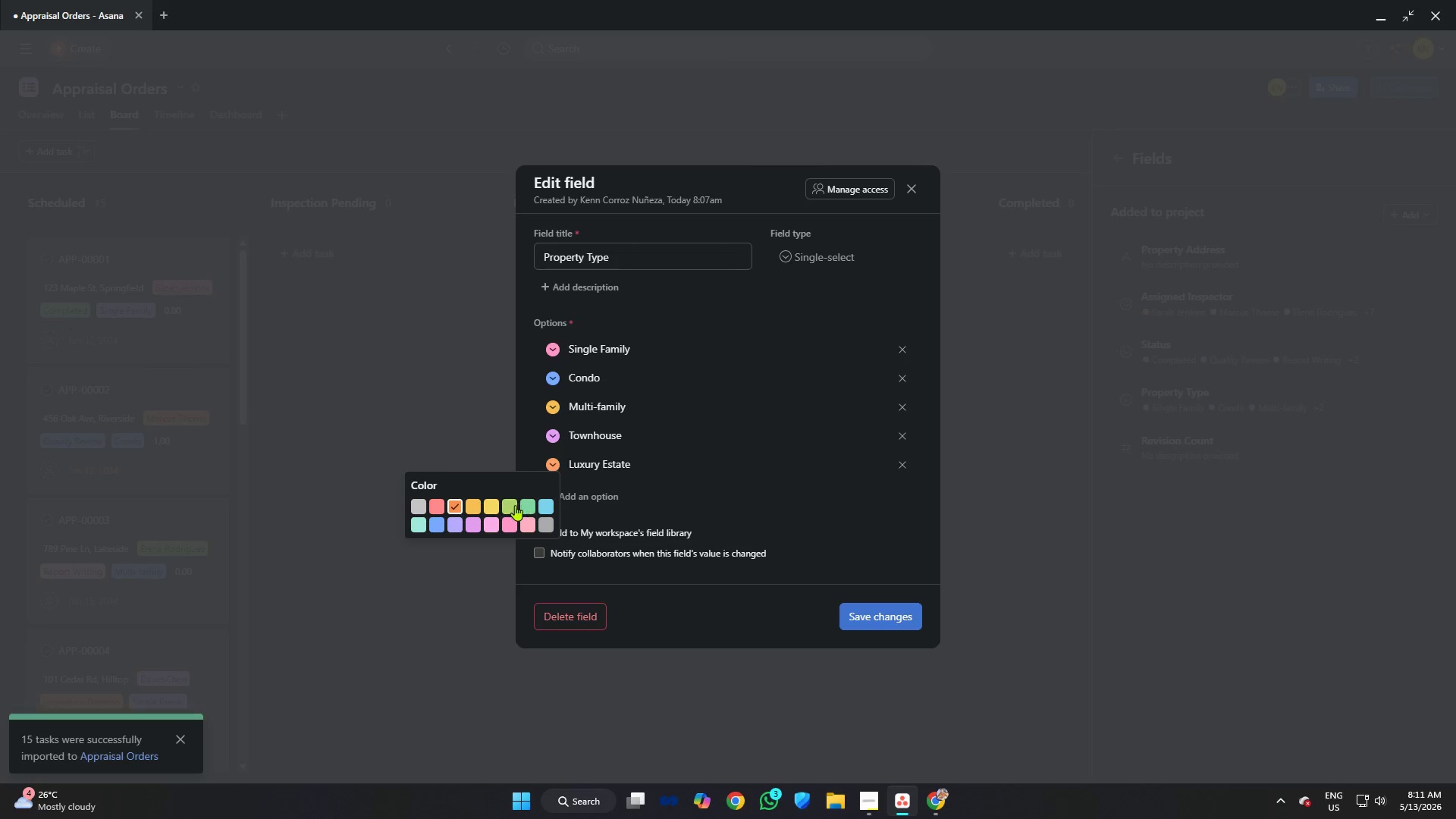 
left_click([513, 505])
 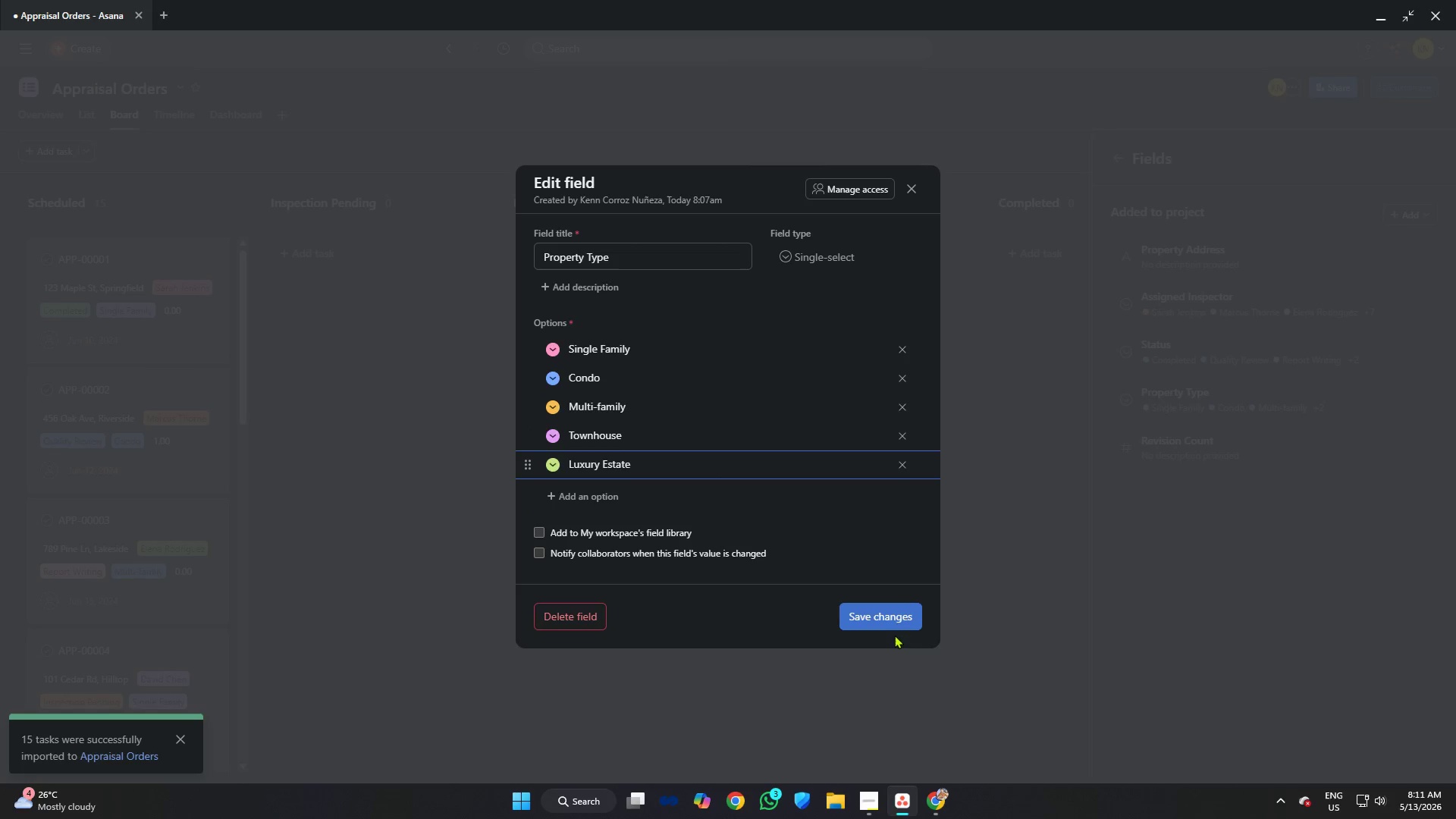 
left_click([874, 615])
 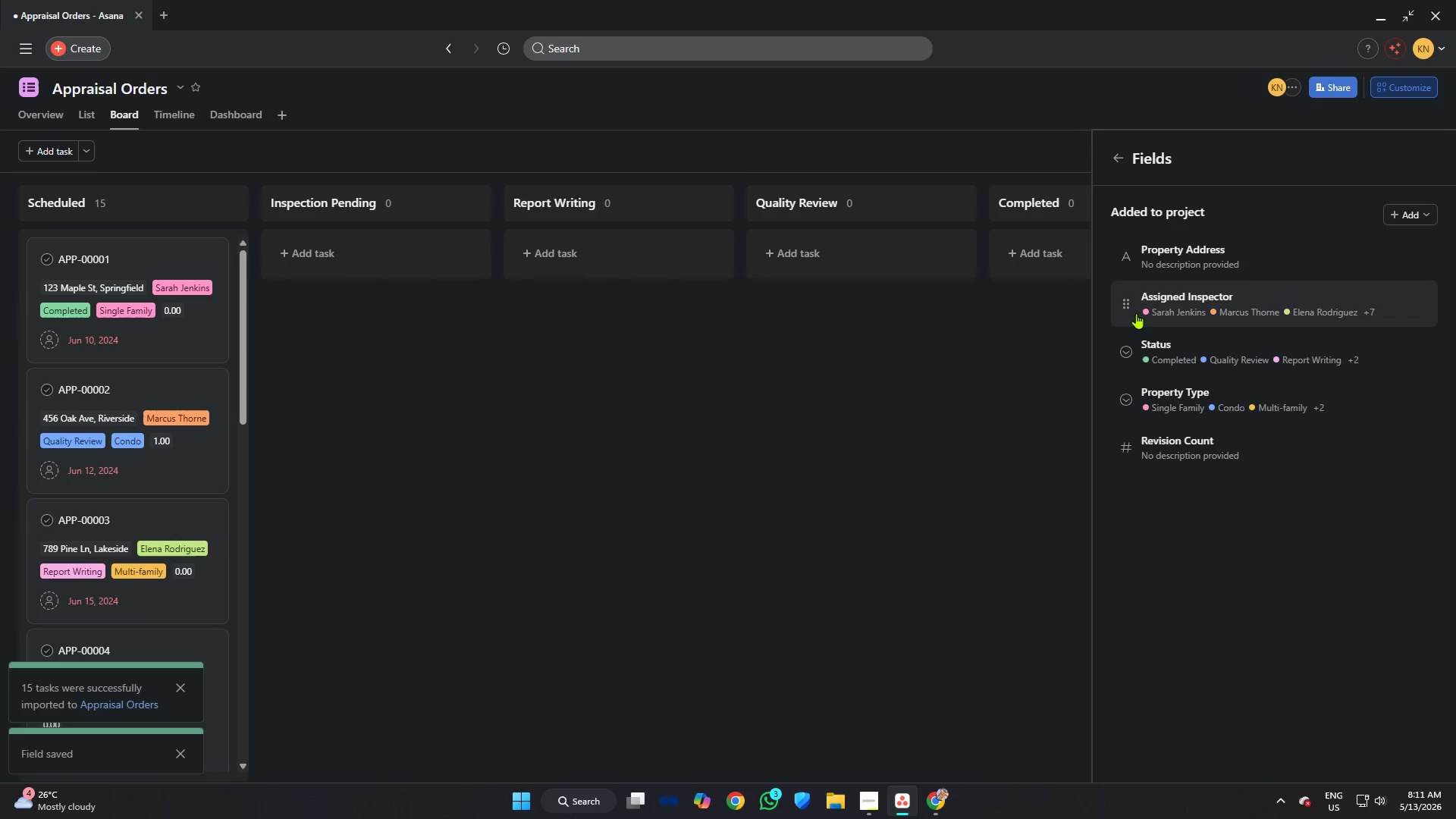 
wait(10.28)
 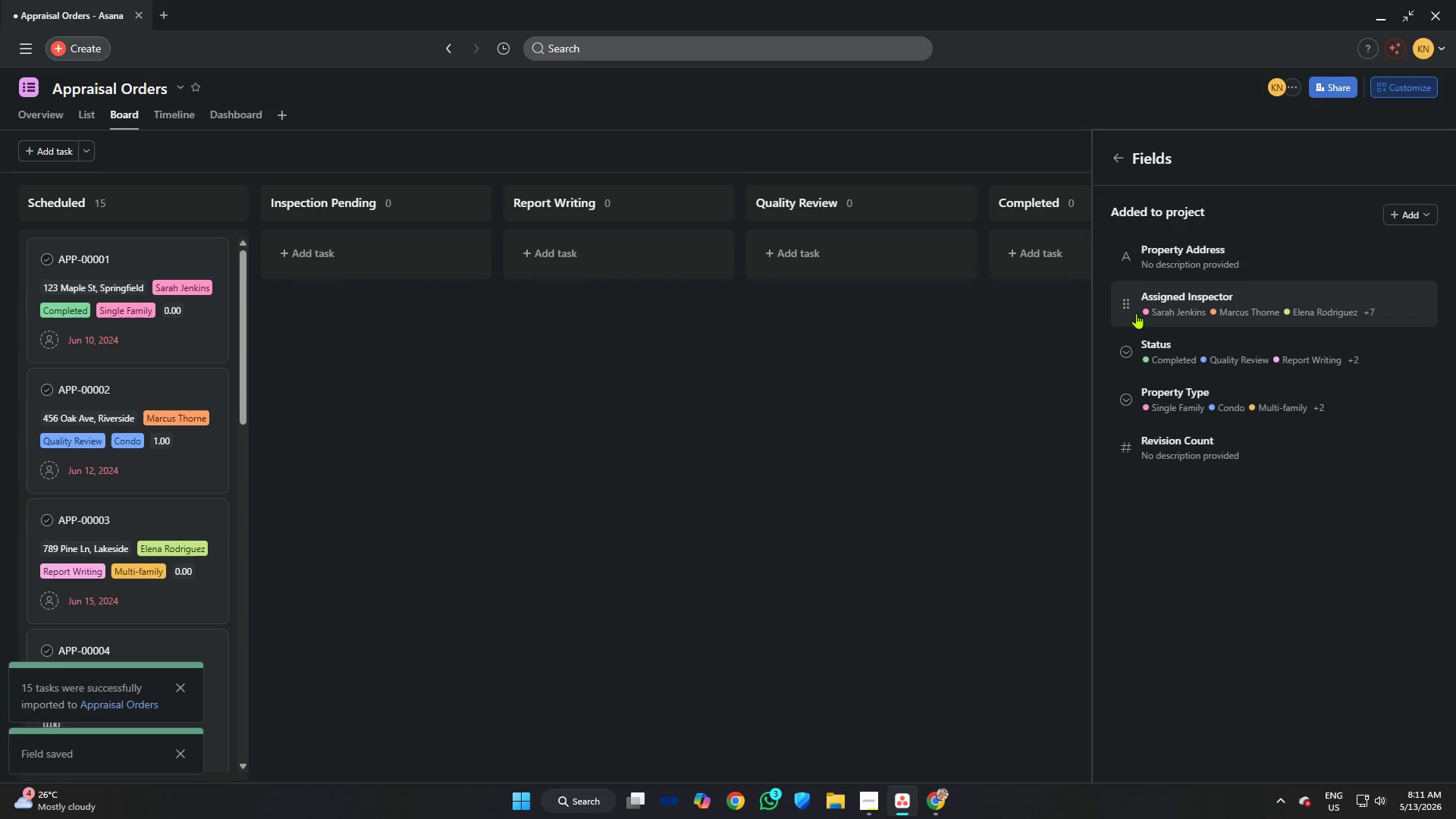 
left_click([874, 795])